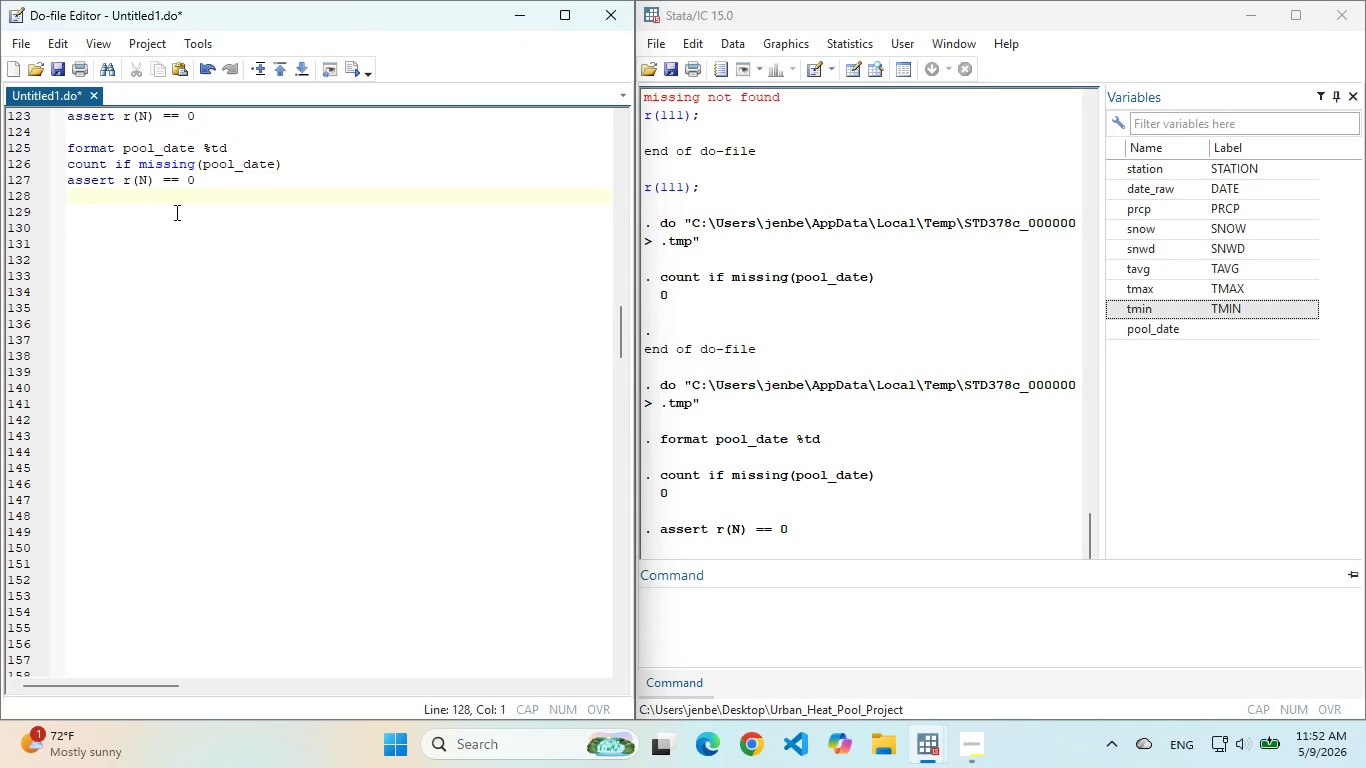 
key(Enter)
 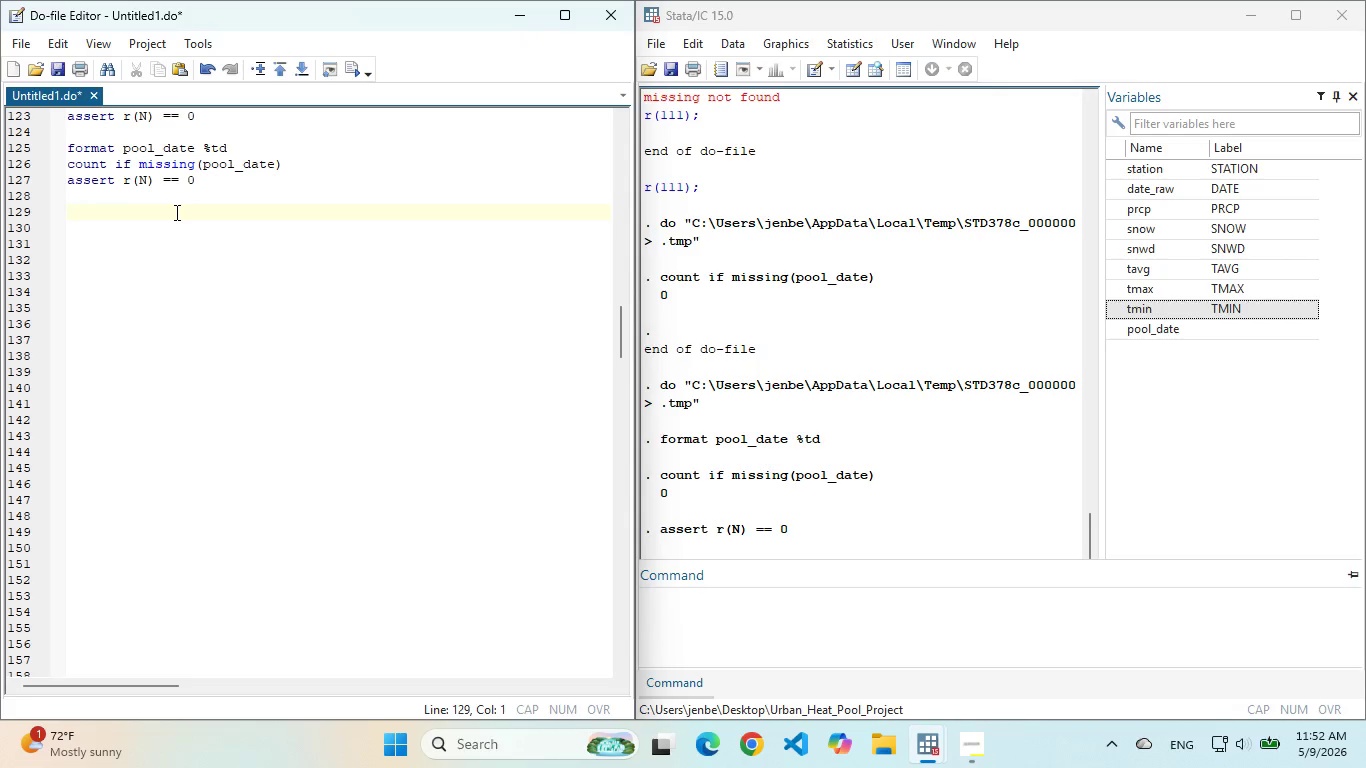 
wait(6.61)
 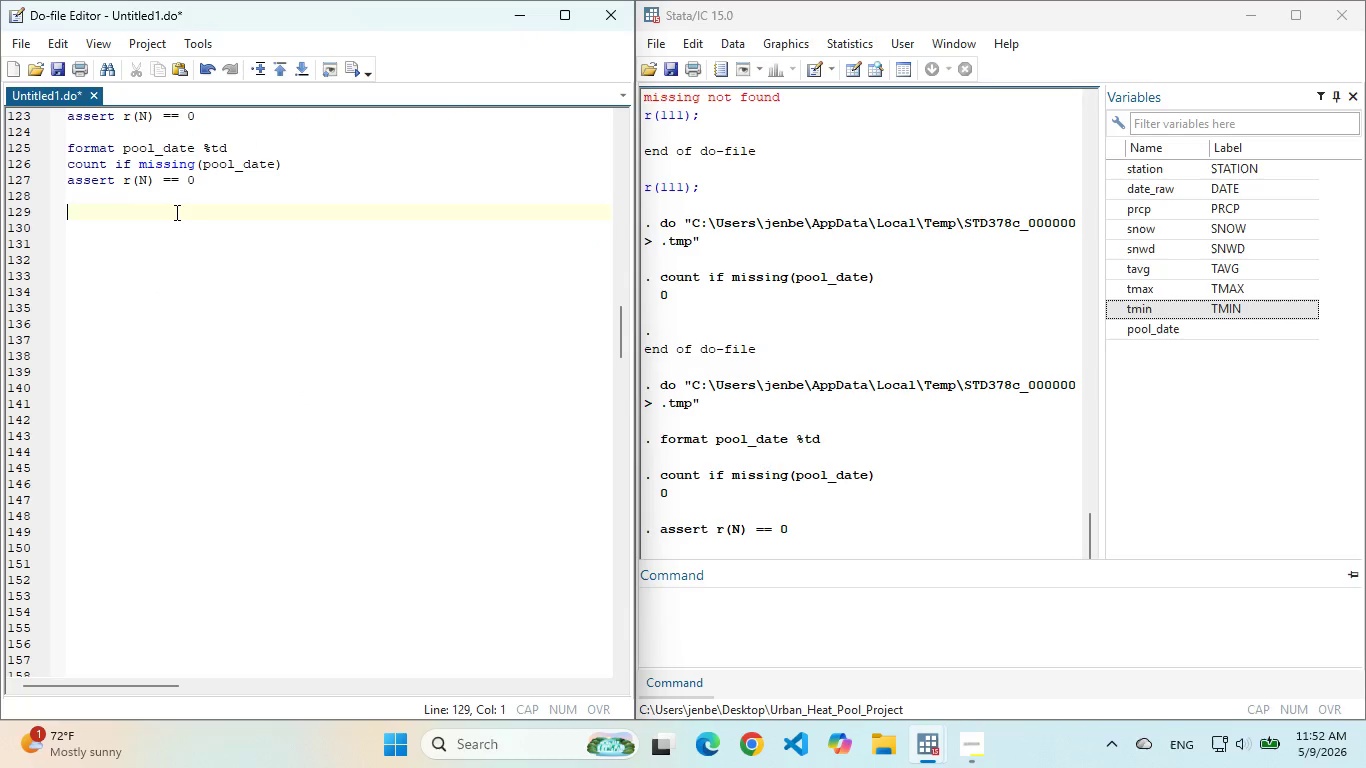 
left_click([194, 196])
 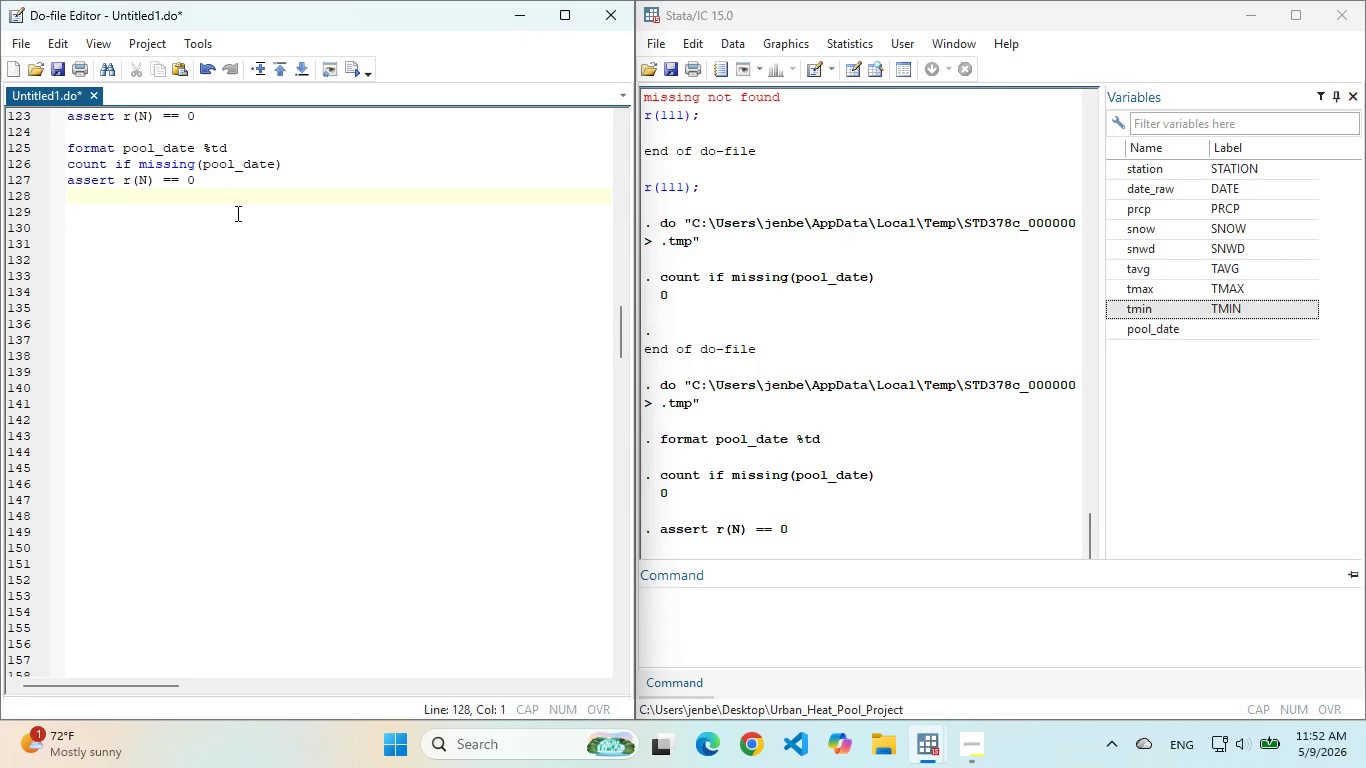 
key(Enter)
 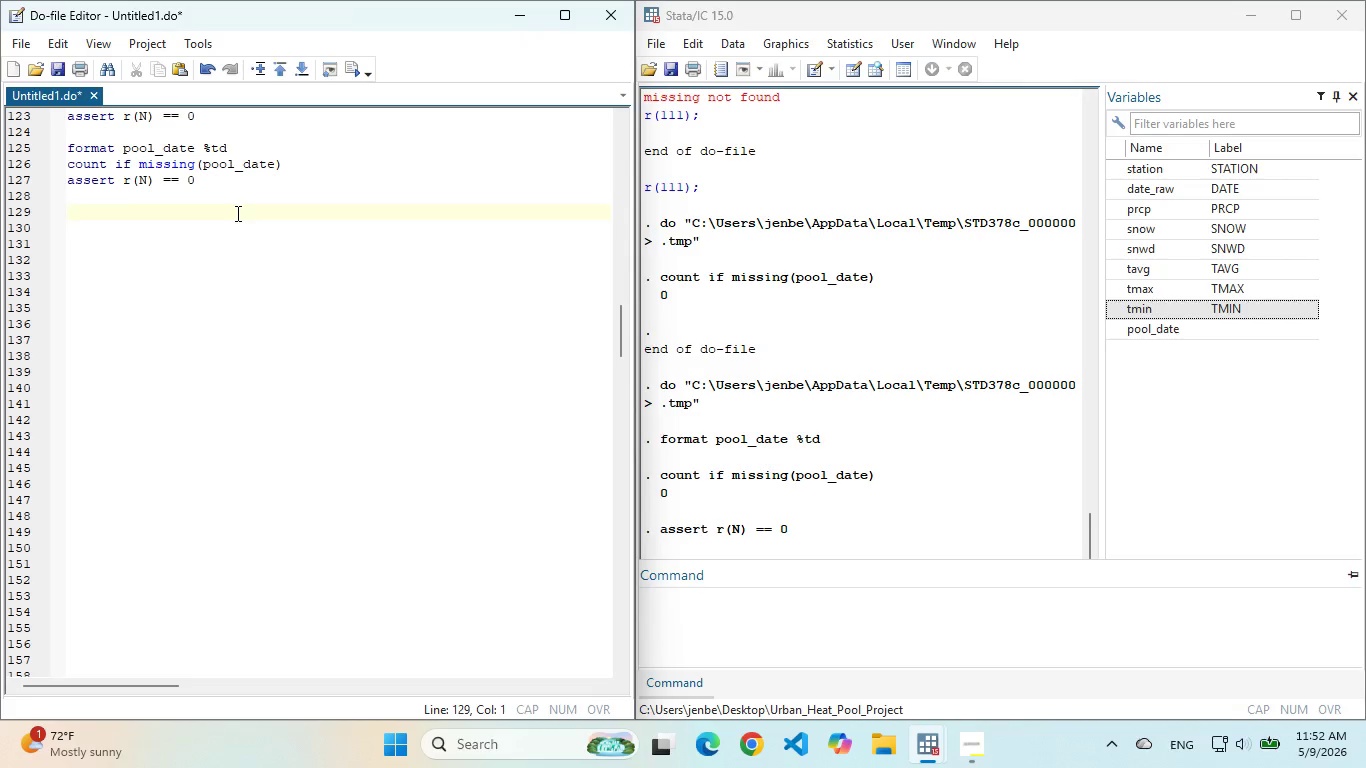 
wait(6.36)
 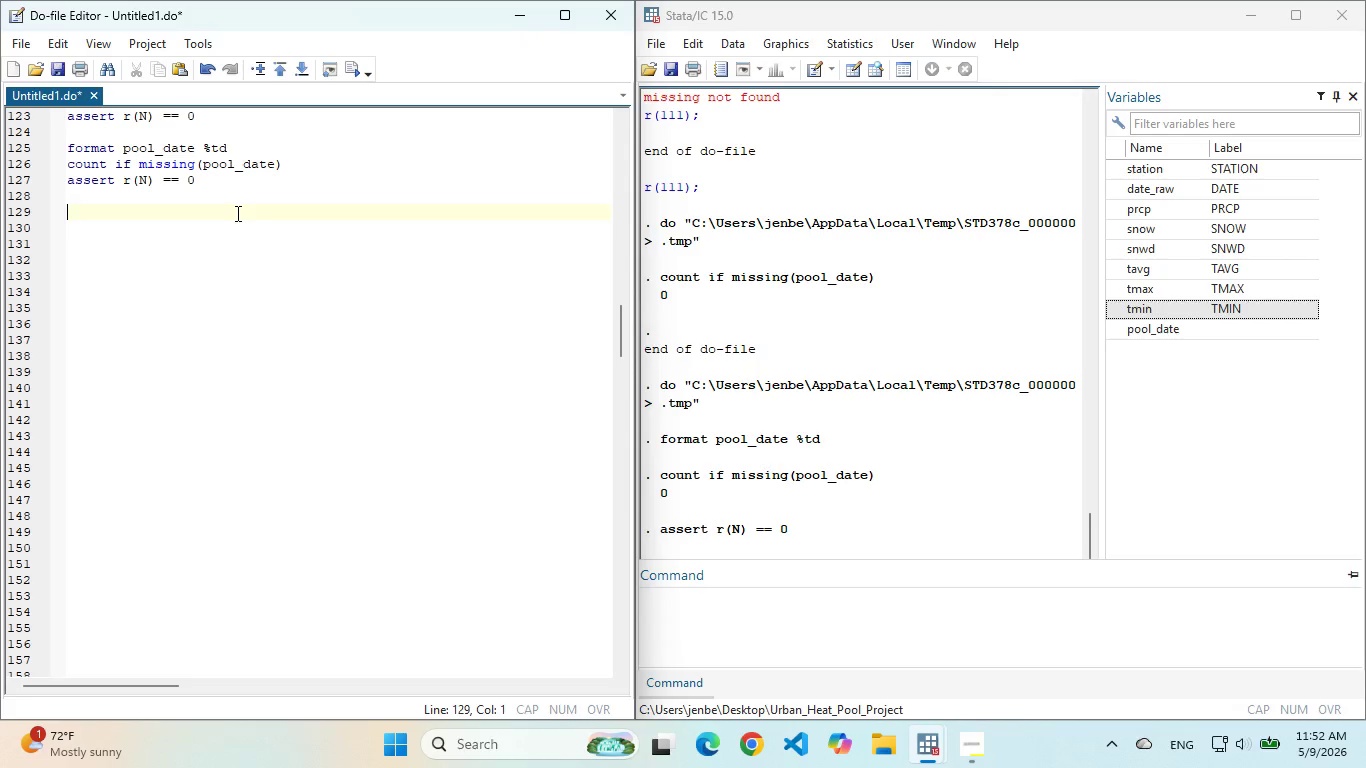 
key(Shift+8)
 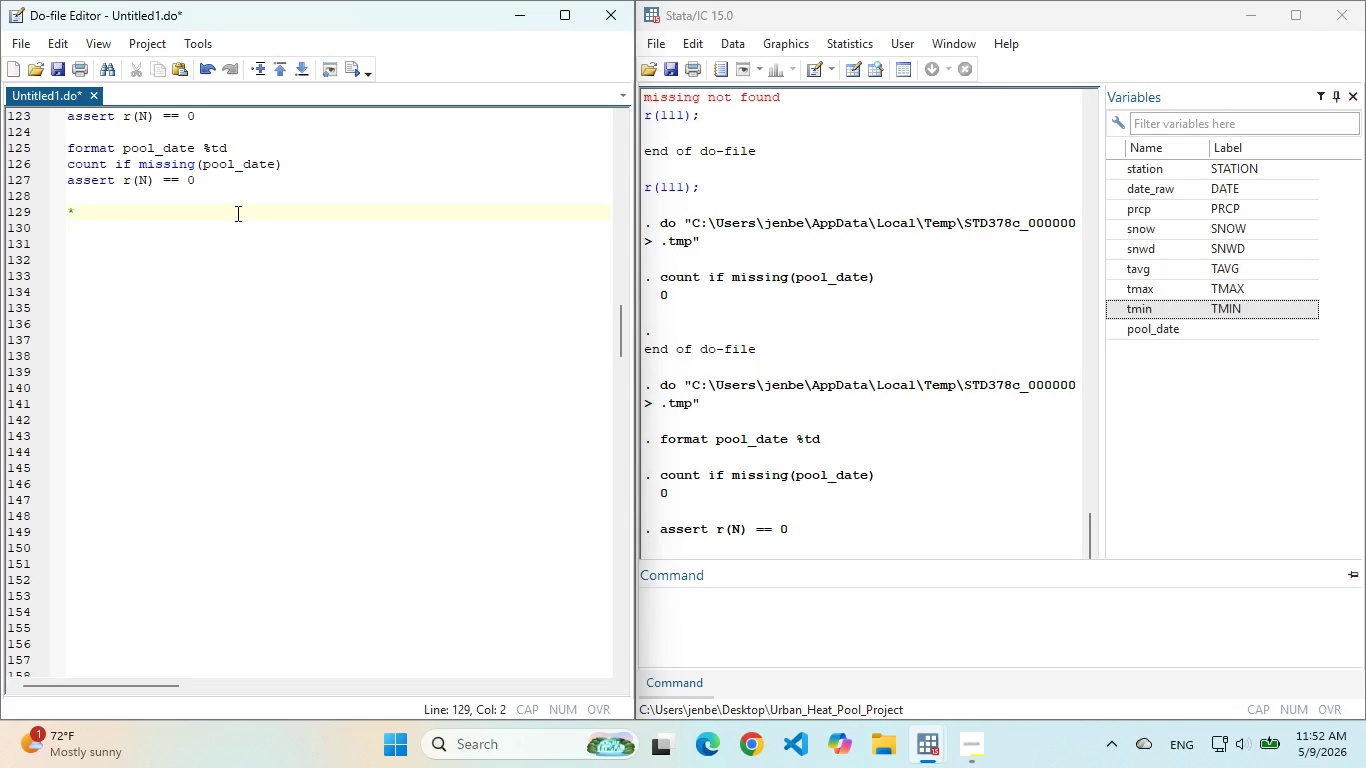 
key(Minus)
 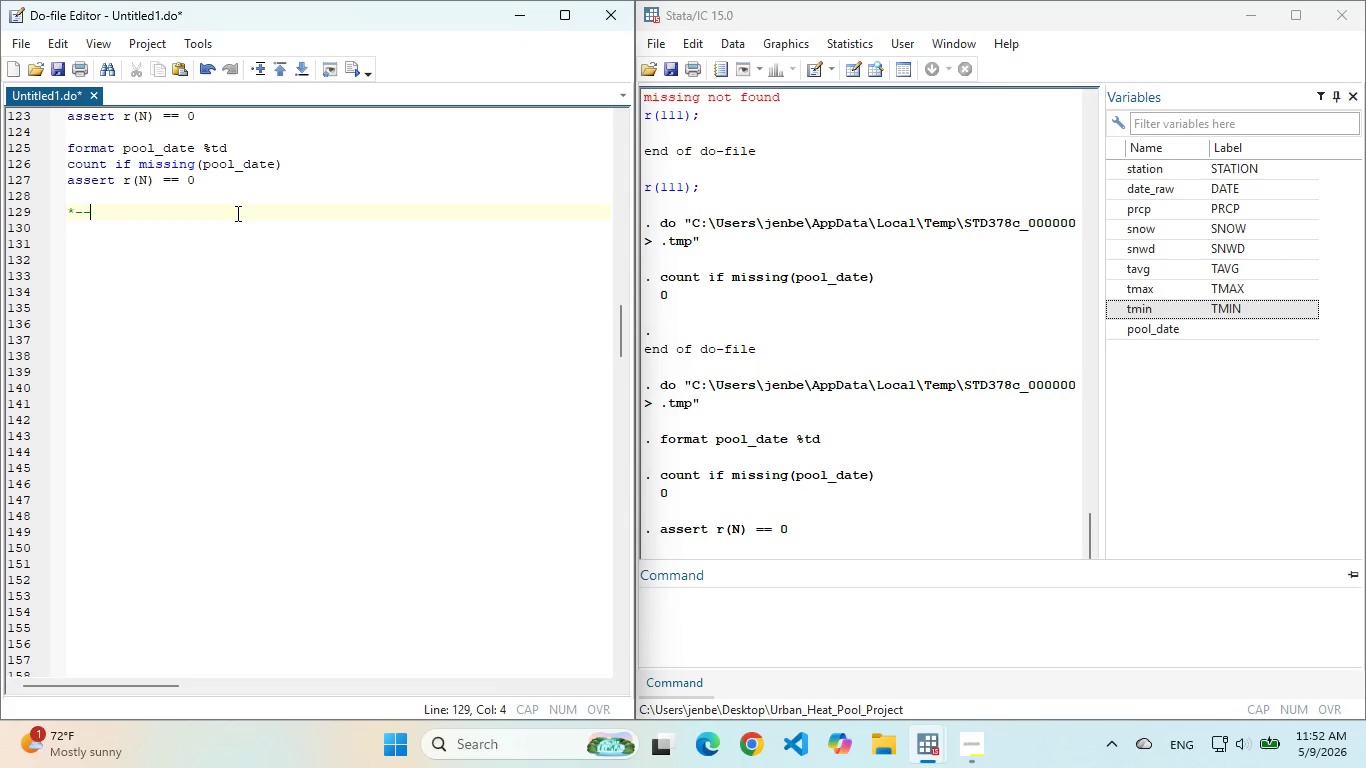 
key(Minus)
 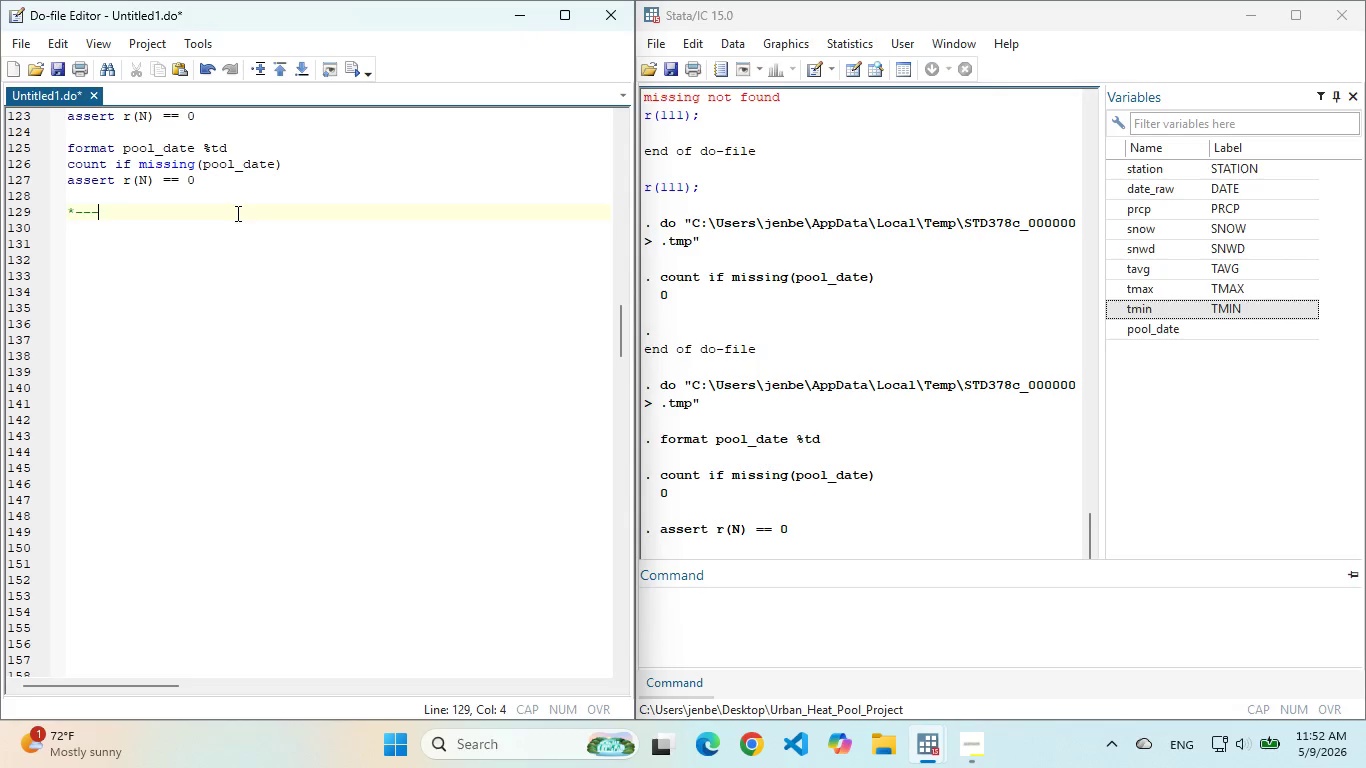 
key(Minus)
 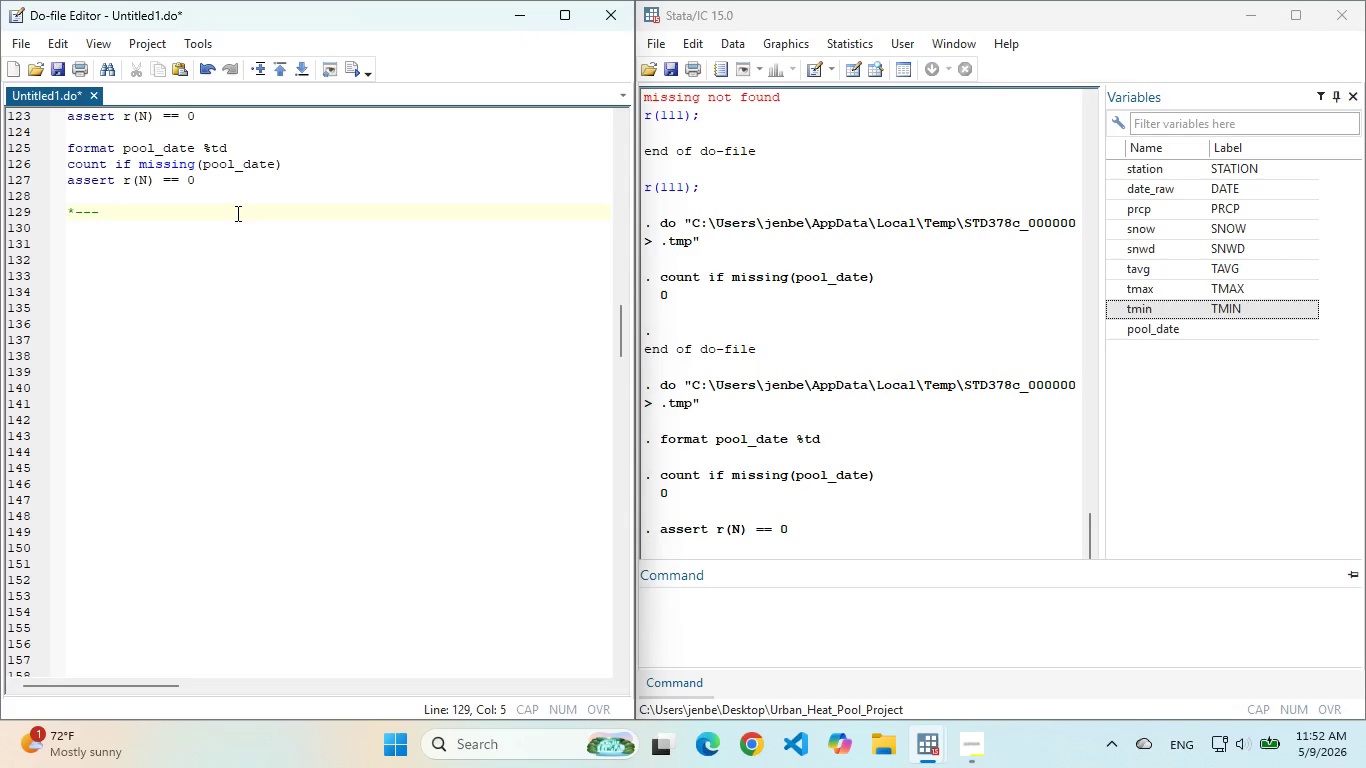 
key(Shift+N)
 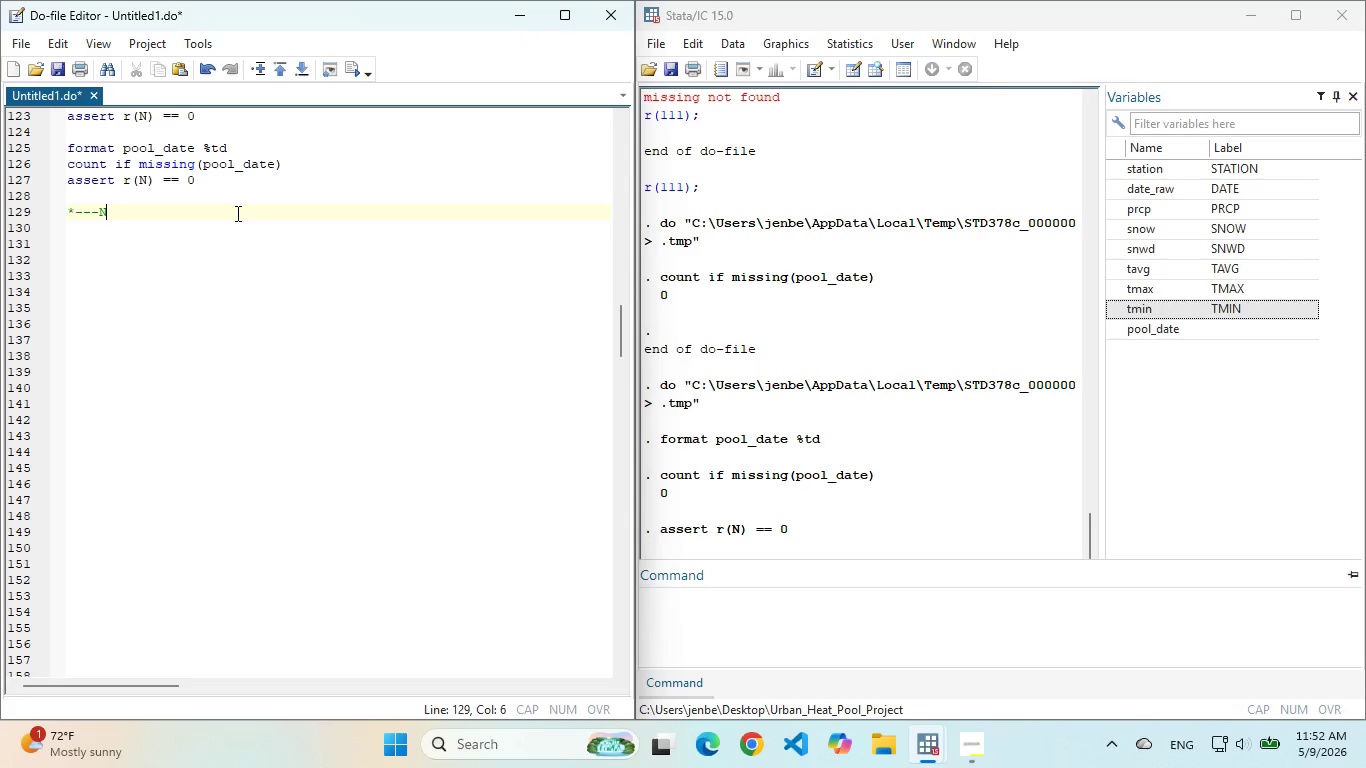 
type(umeric Cib)
key(Backspace)
key(Backspace)
type(onversion (da)
key(Backspace)
key(Backspace)
key(Backspace)
 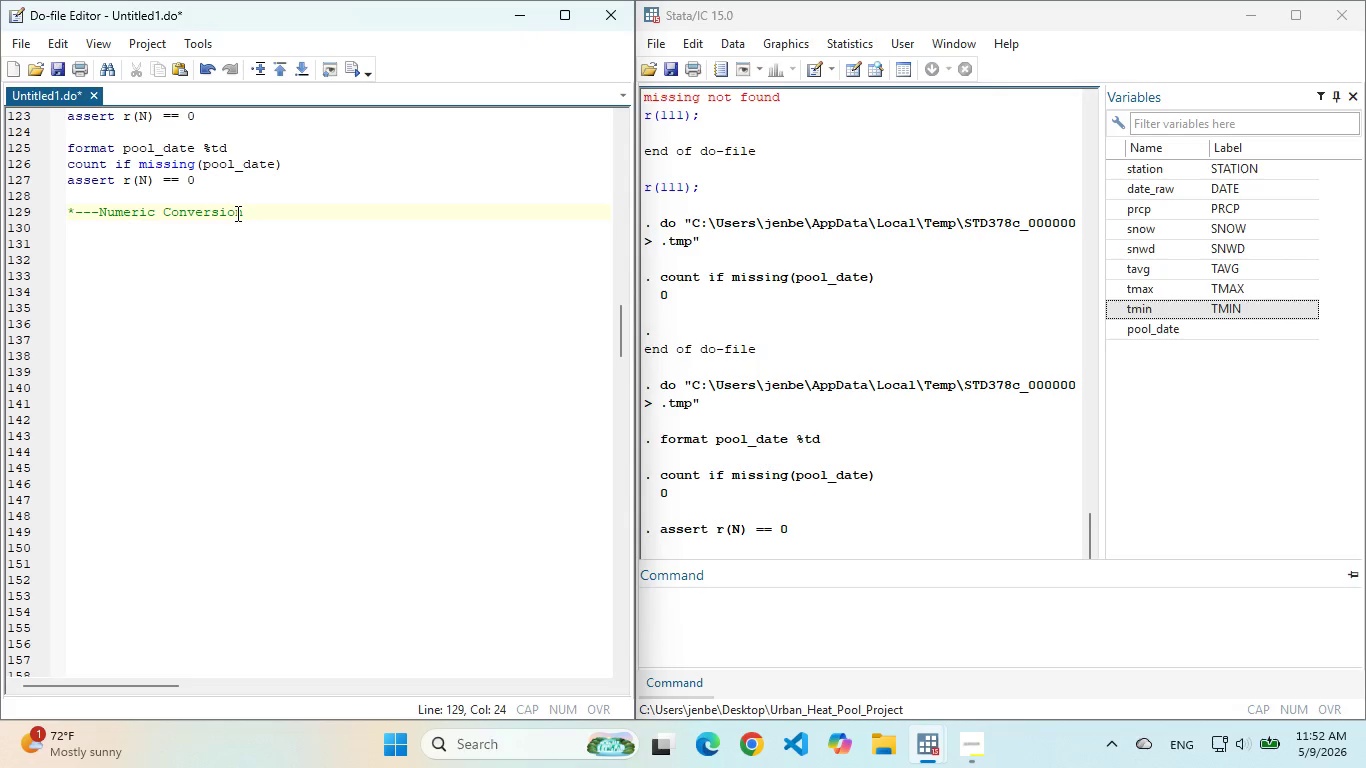 
key(Enter)
 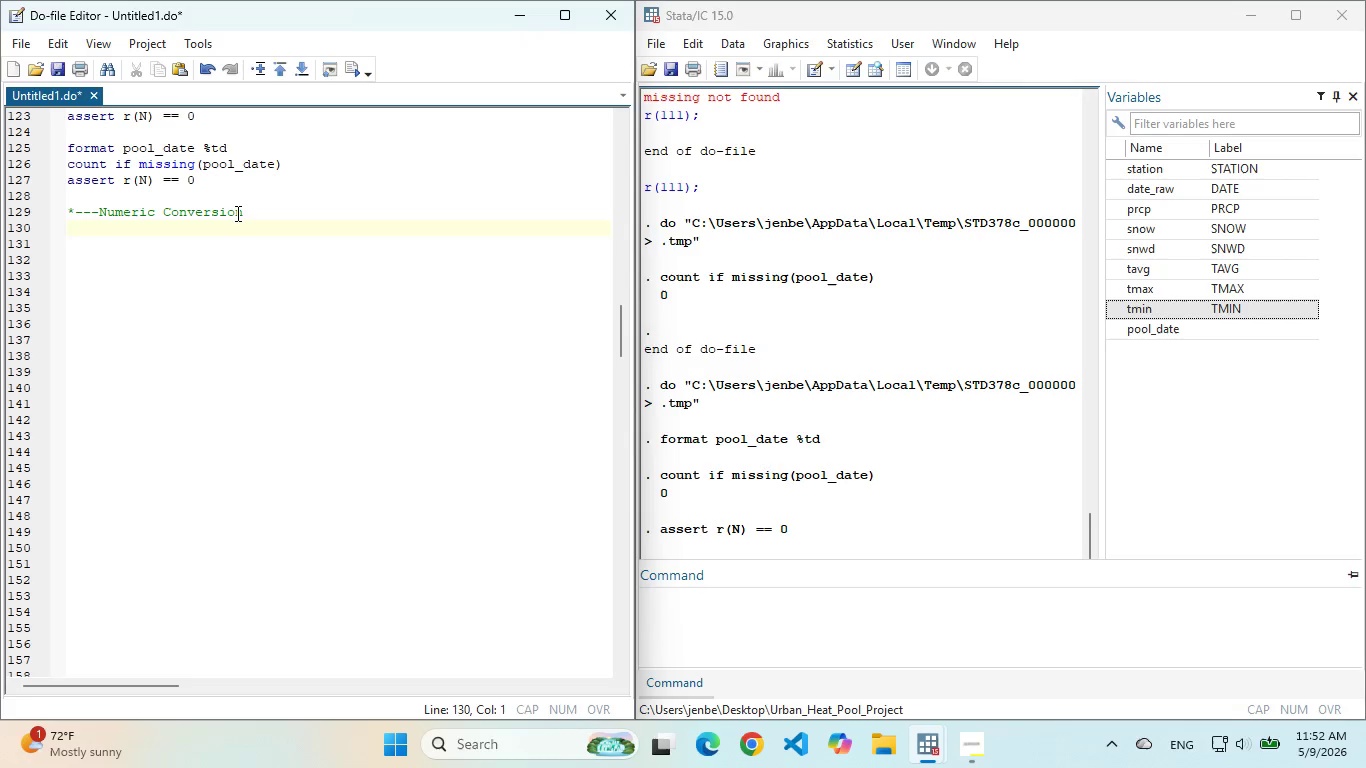 
type(* cap destring handles efge cases silently)
 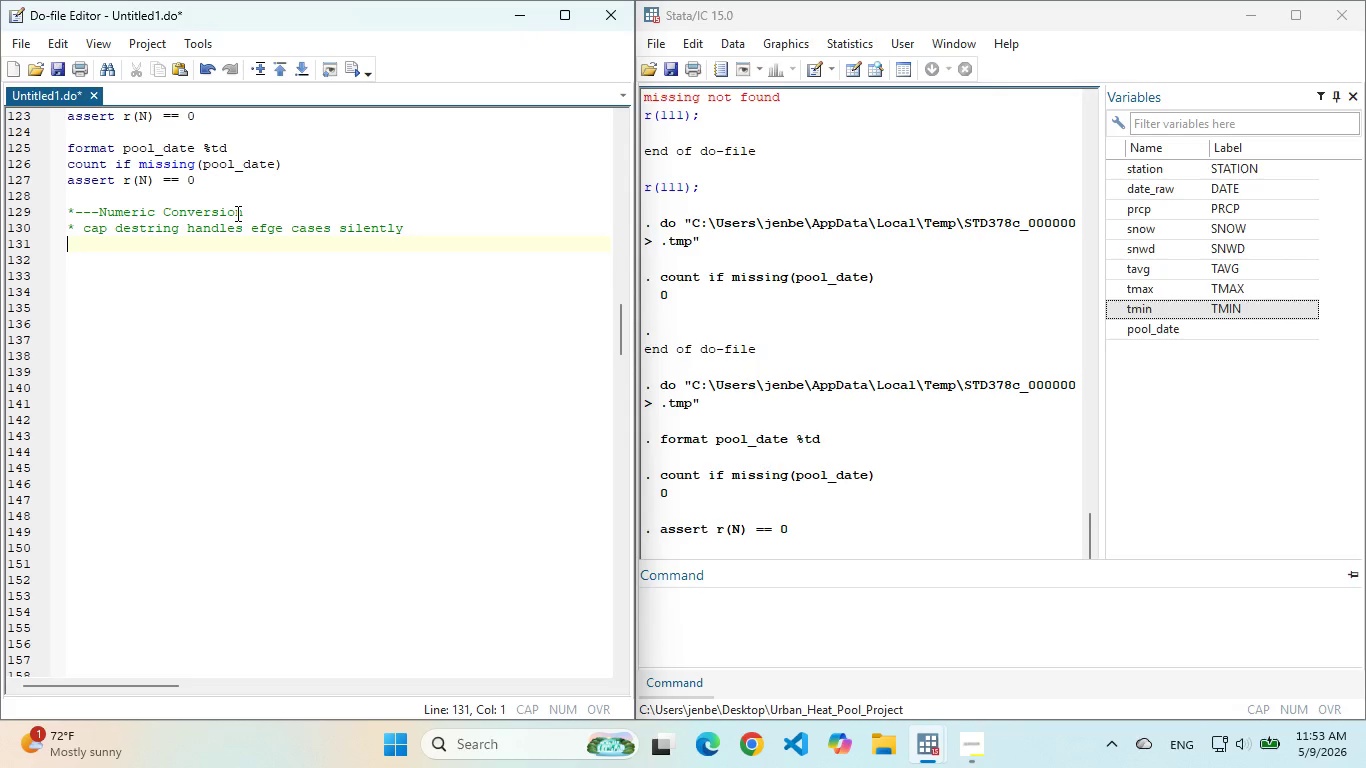 
key(Enter)
 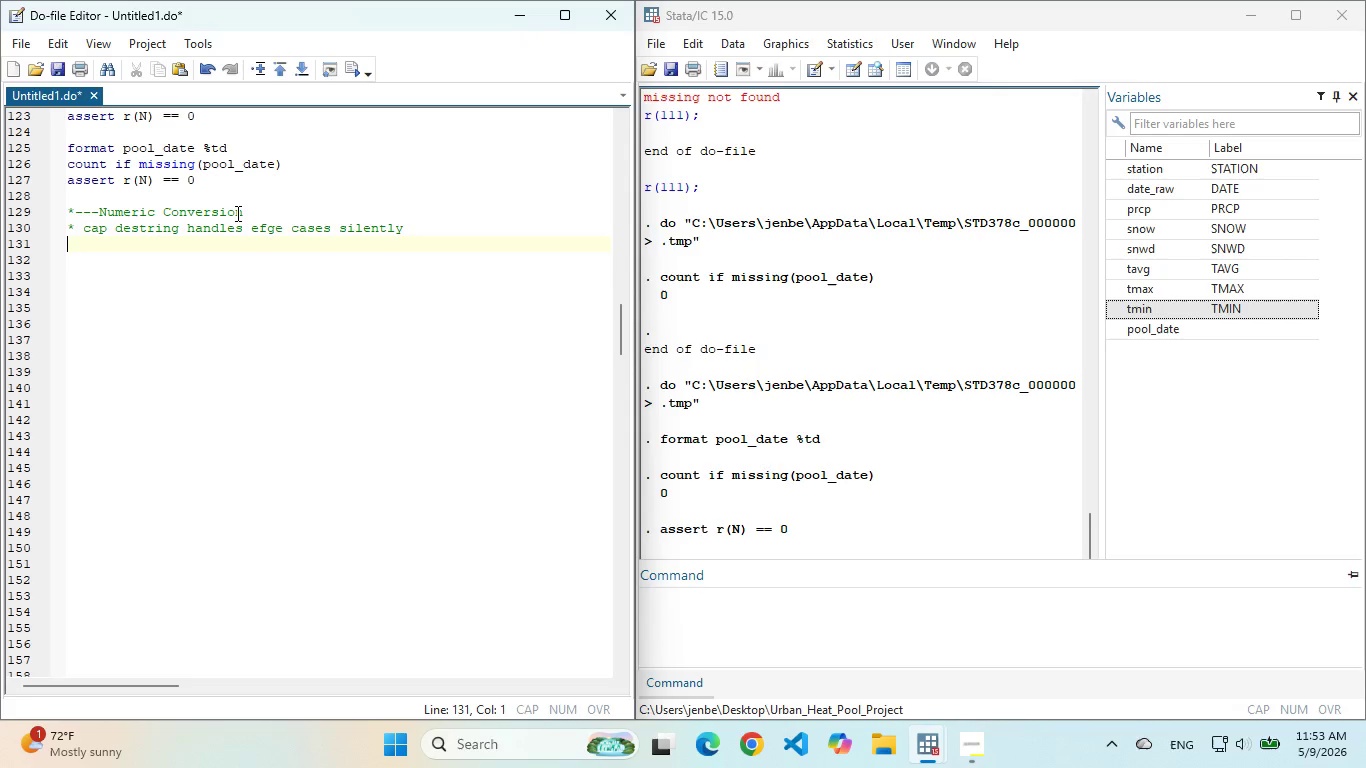 
type(cap destring tmax )
key(Backspace)
type(, replace force)
 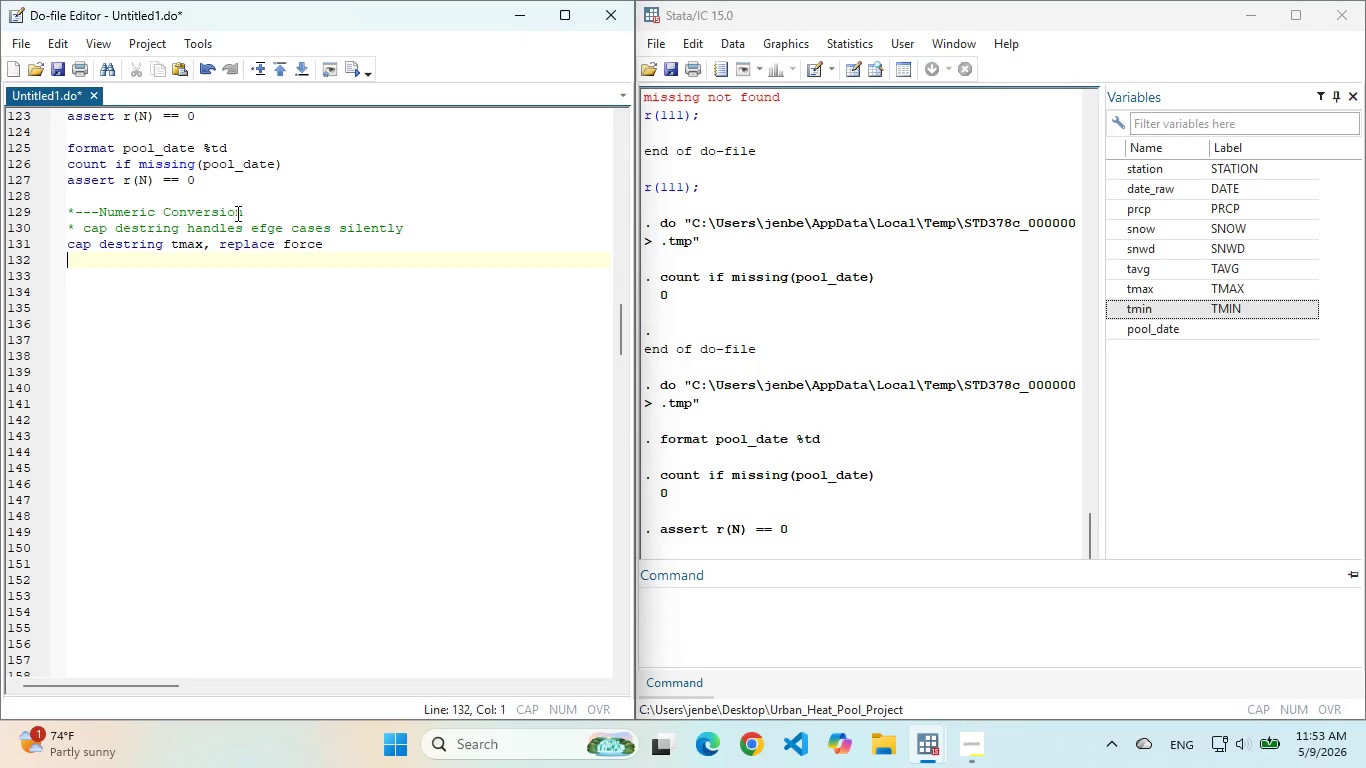 
key(Enter)
 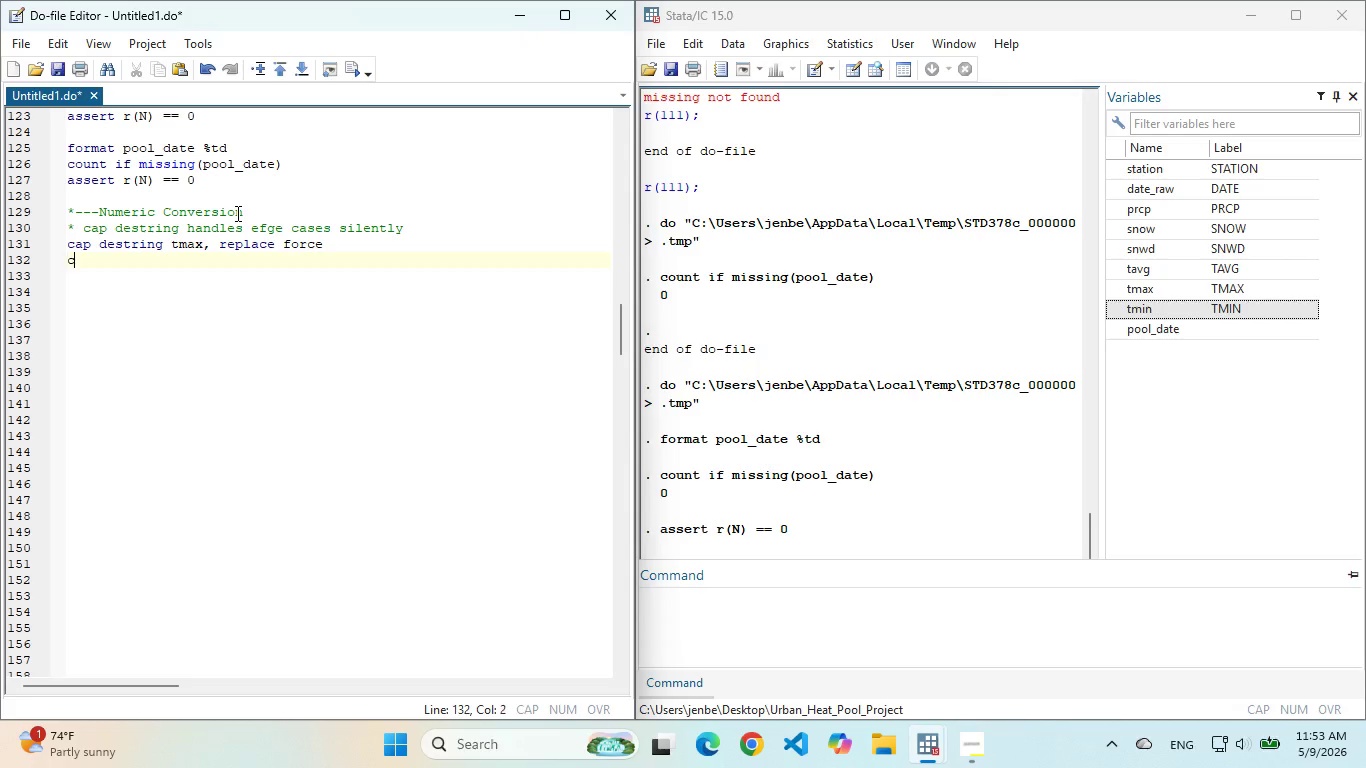 
type(cap destring)
key(Backspace)
key(Backspace)
key(Backspace)
key(Backspace)
type(sestring tmin, replae)
key(Backspace)
type(ce force)
 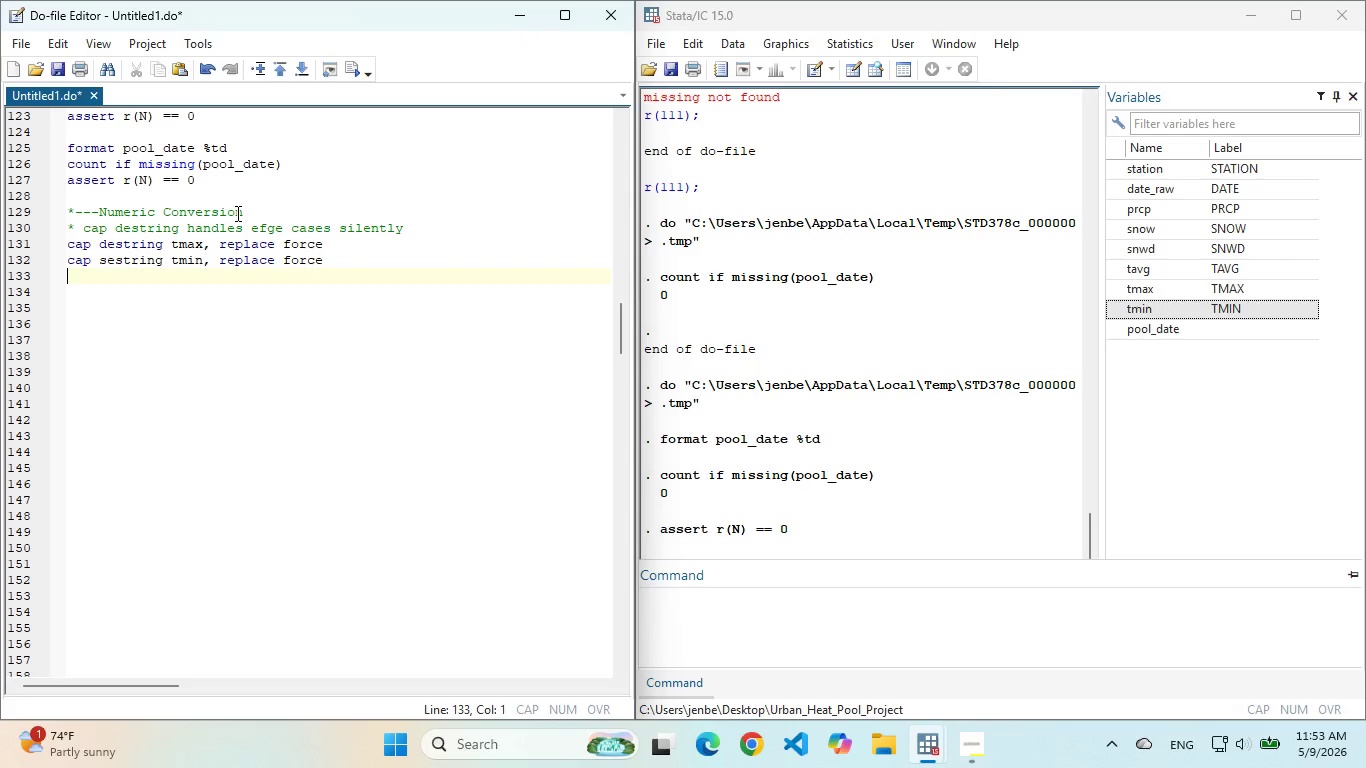 
key(Enter)
 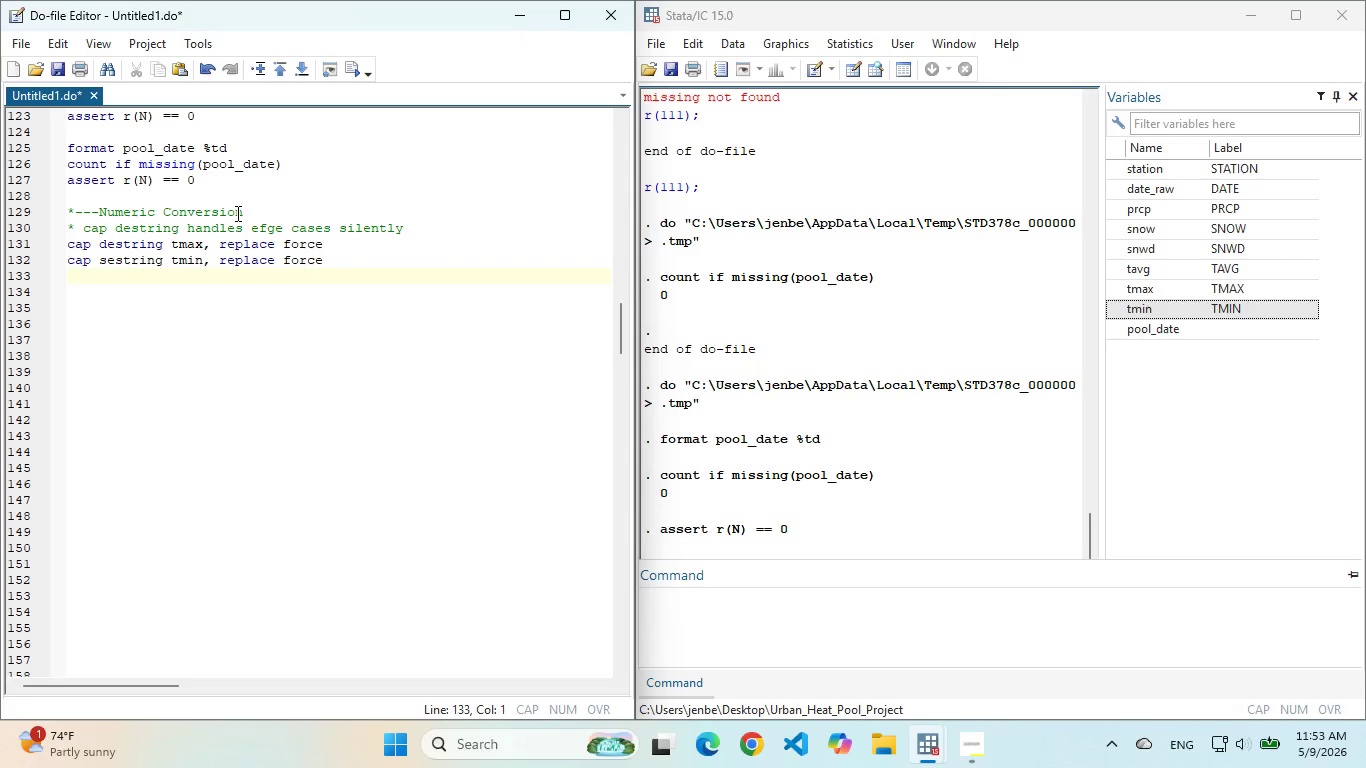 
type(cap de)
 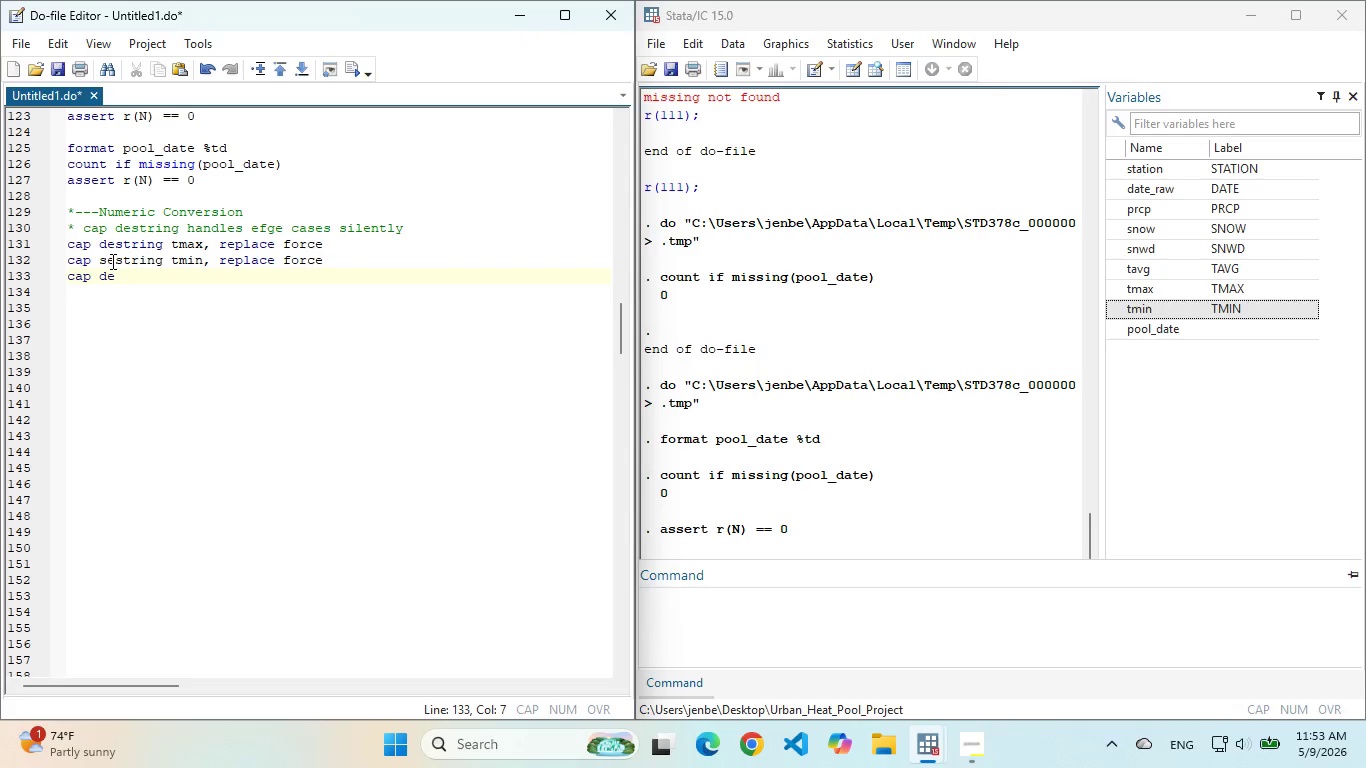 
left_click([109, 261])
 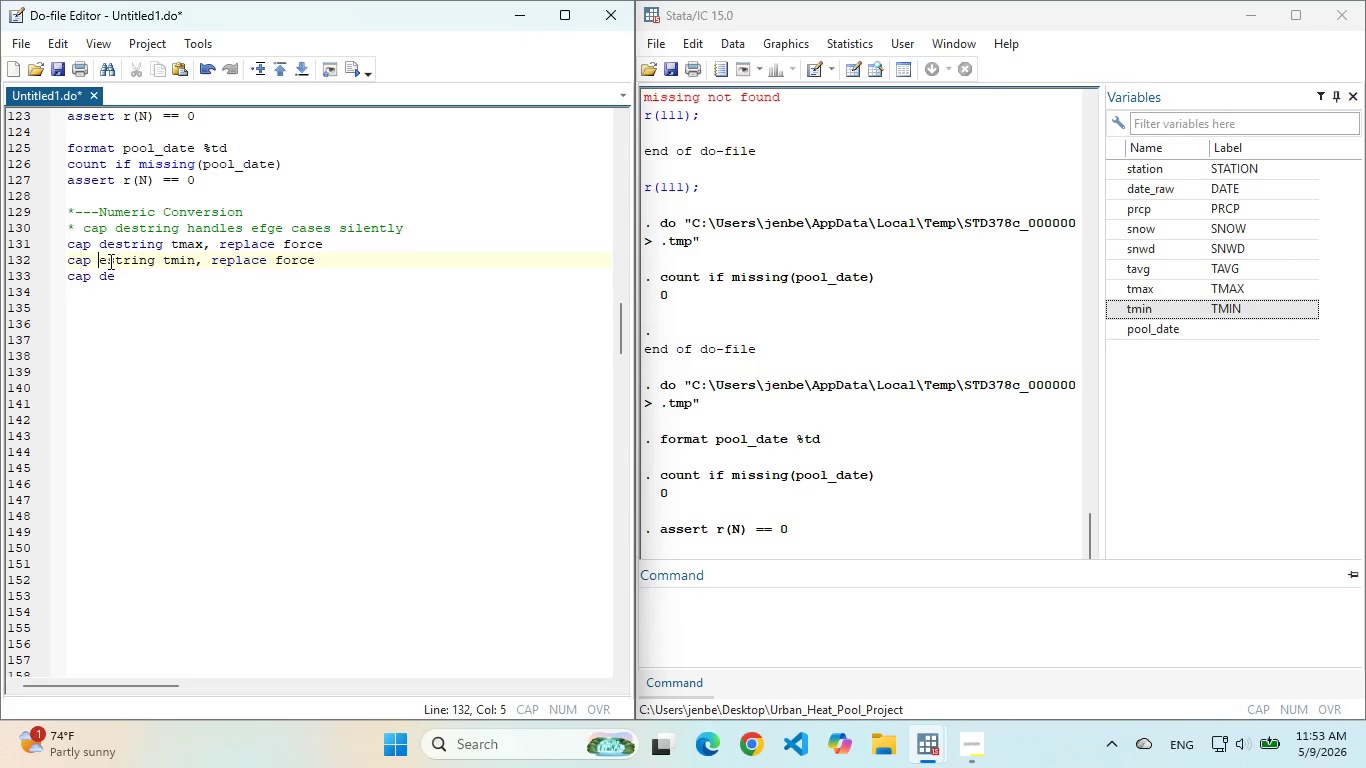 
key(Backspace)
 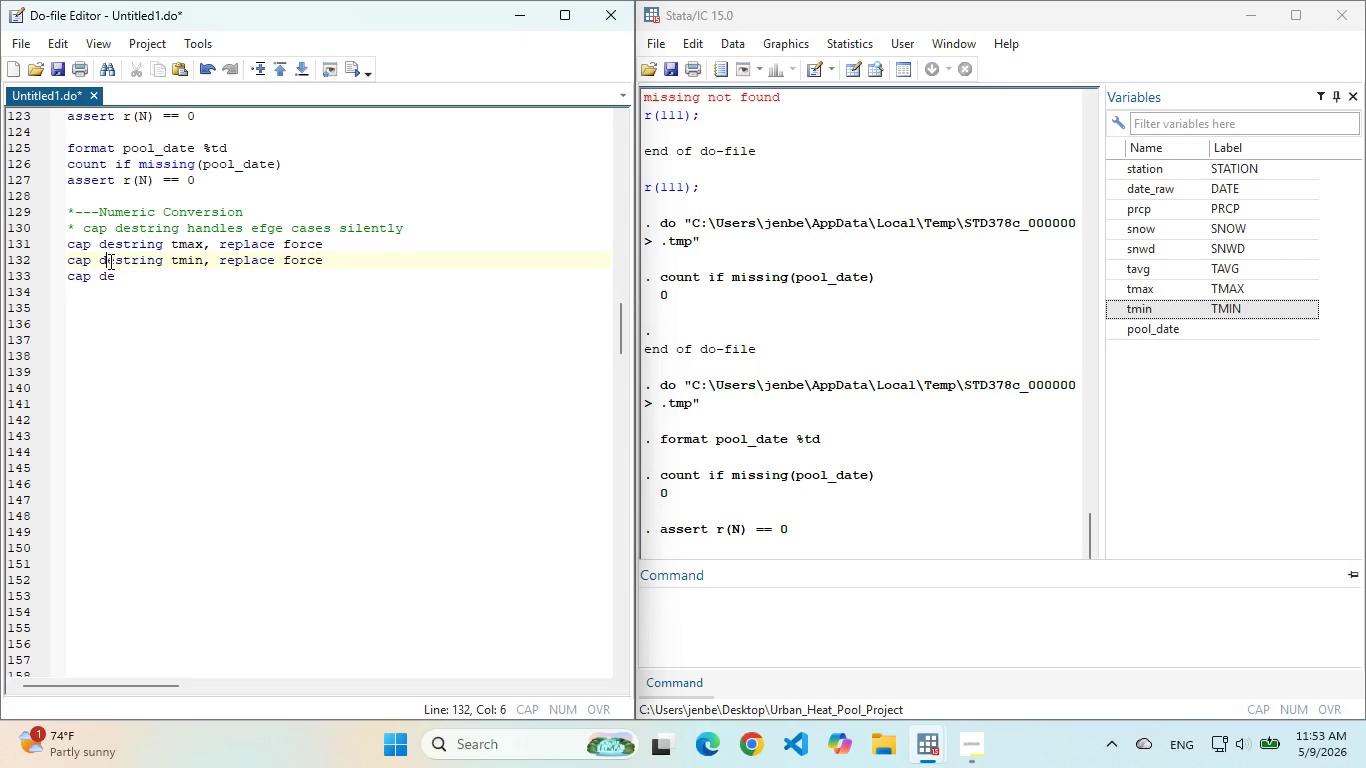 
key(D)
 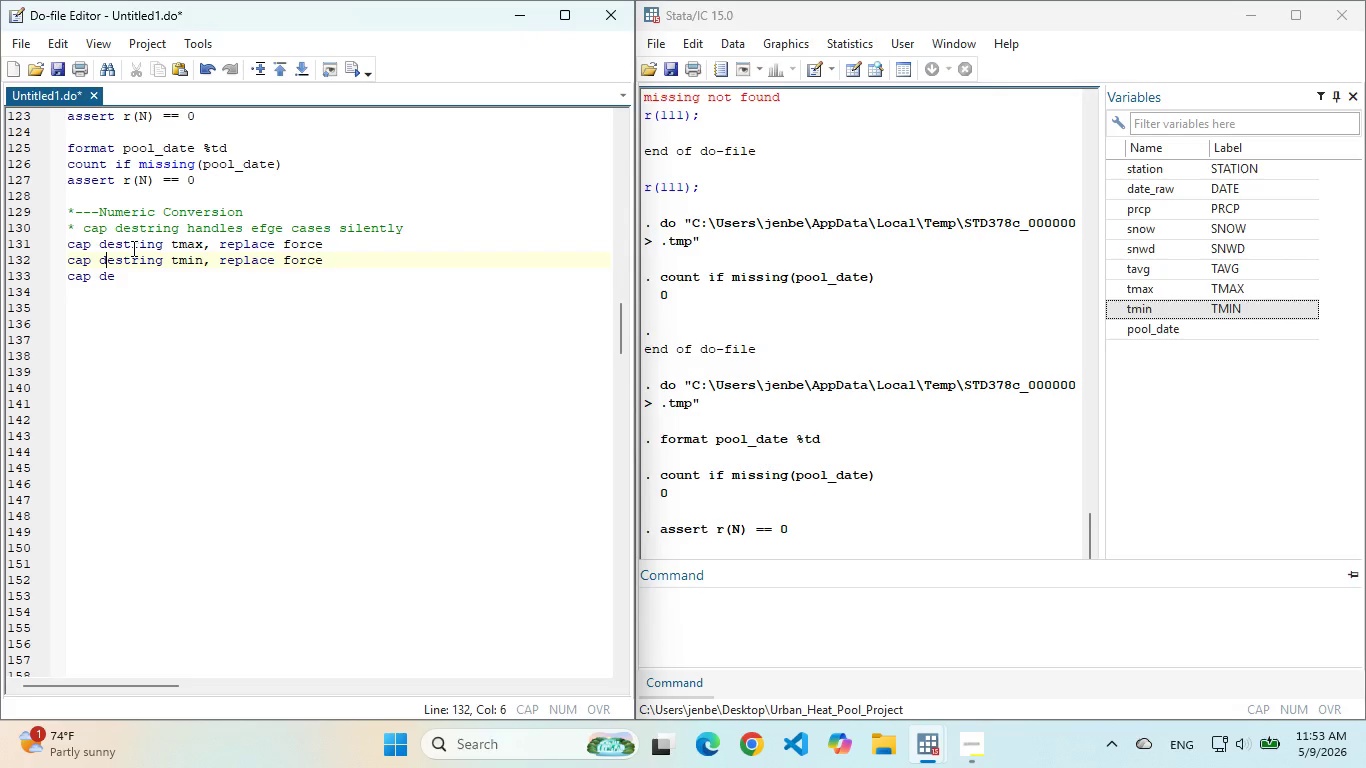 
double_click([132, 248])
 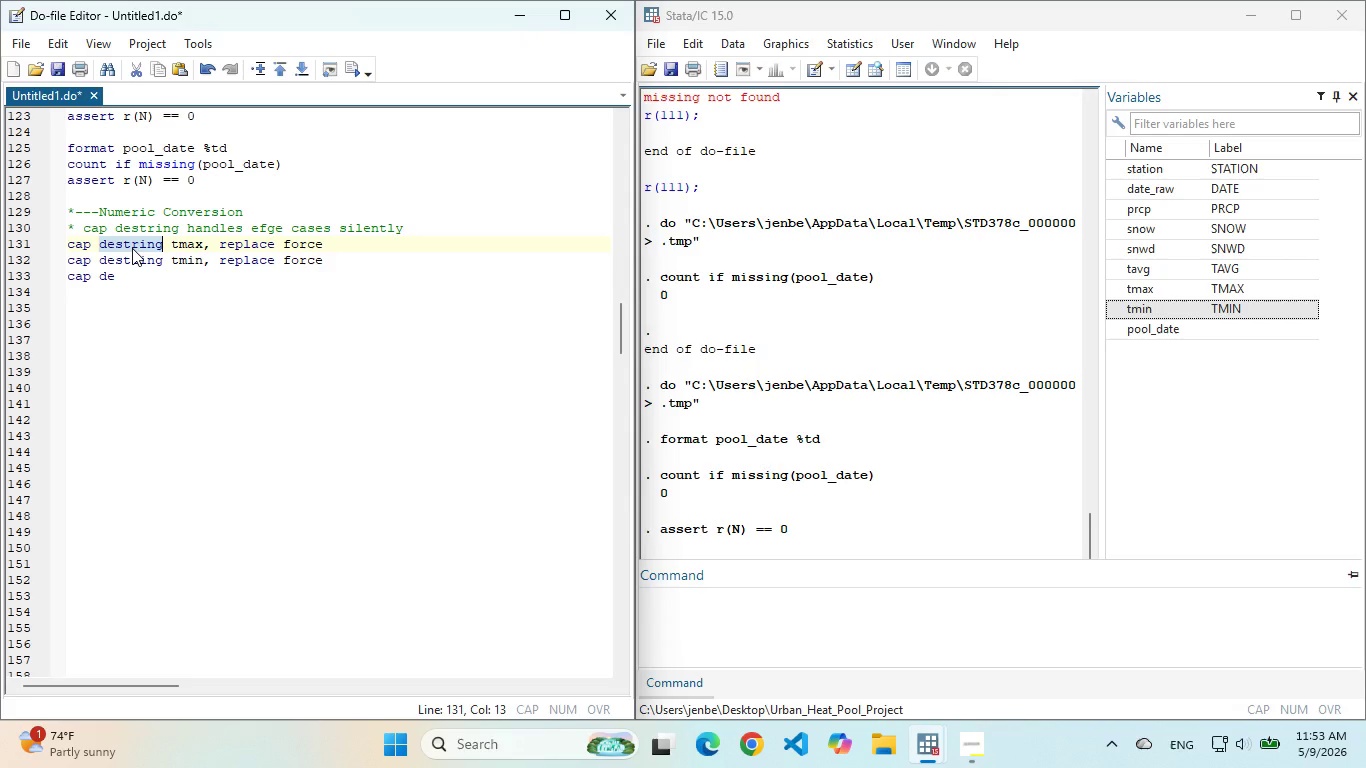 
key(Control+C)
 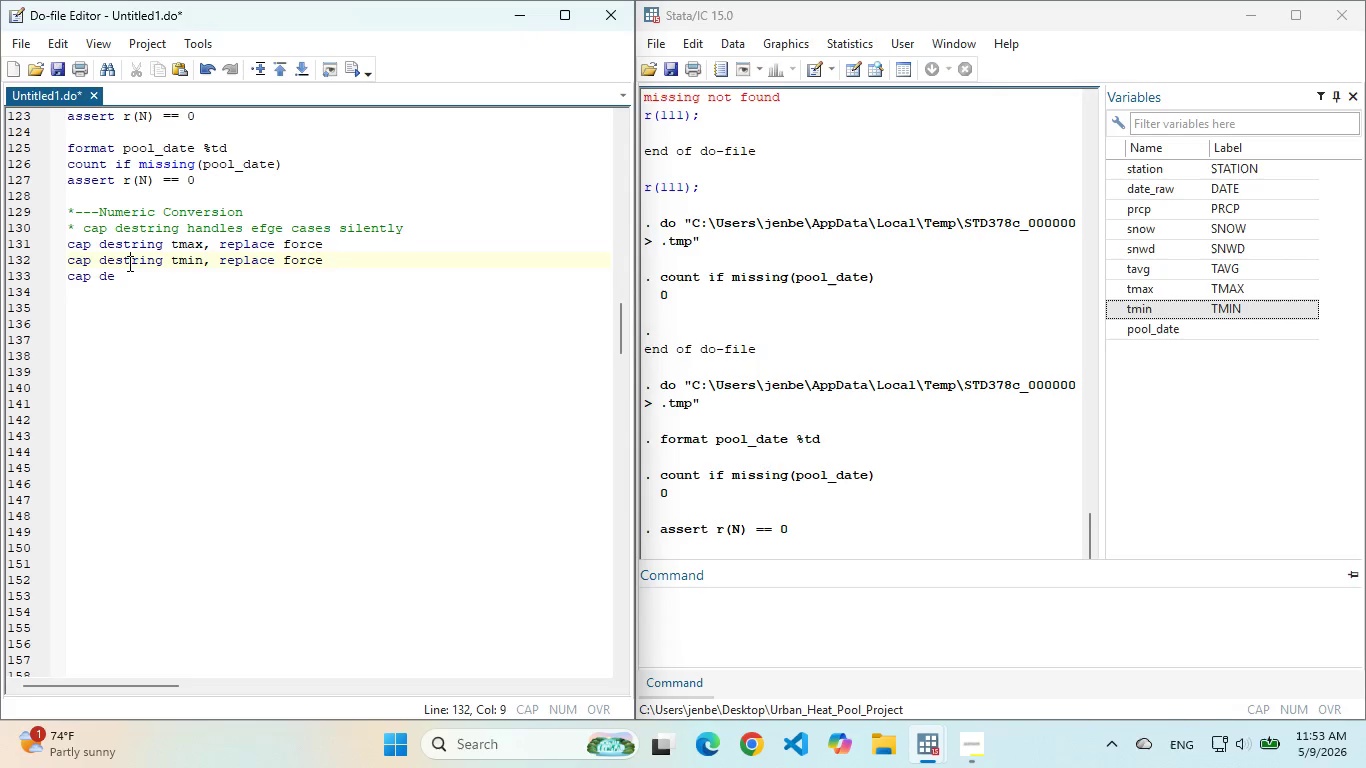 
double_click([128, 263])
 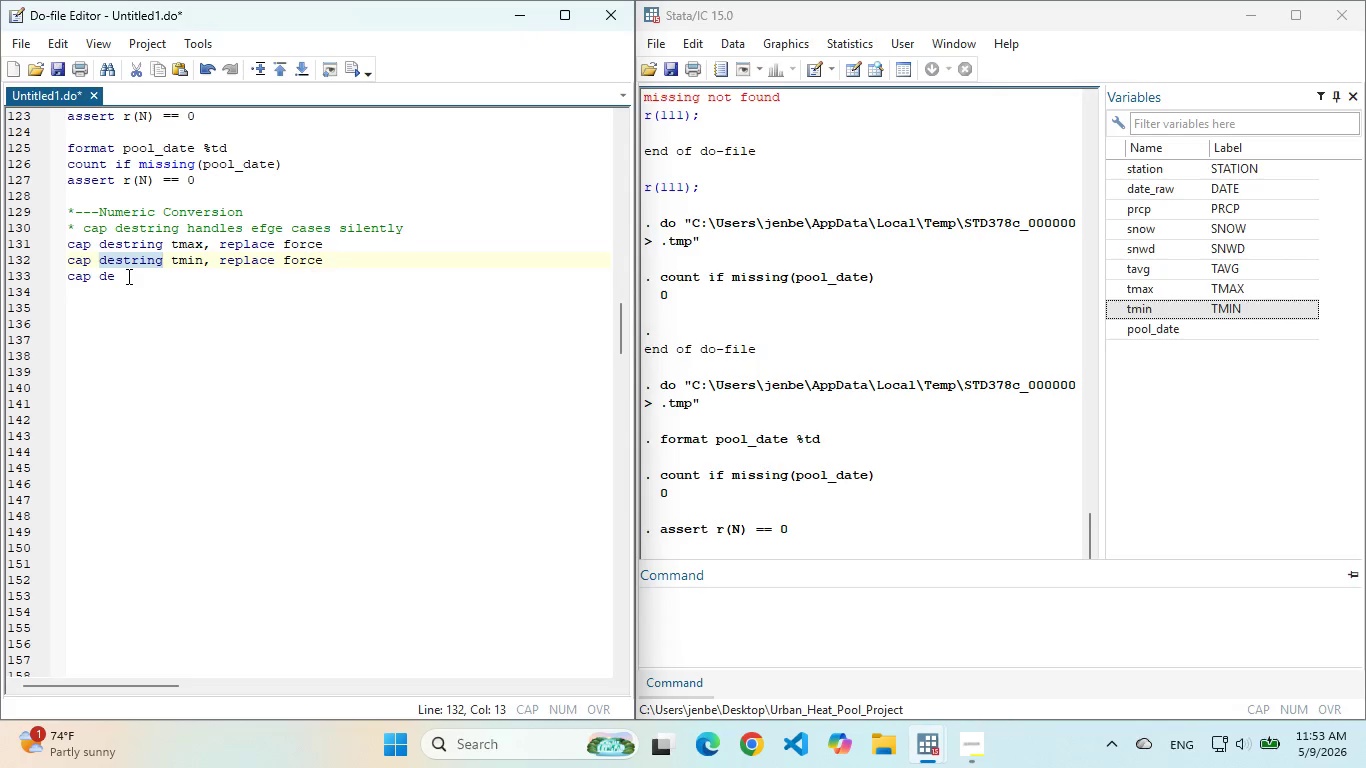 
left_click([127, 276])
 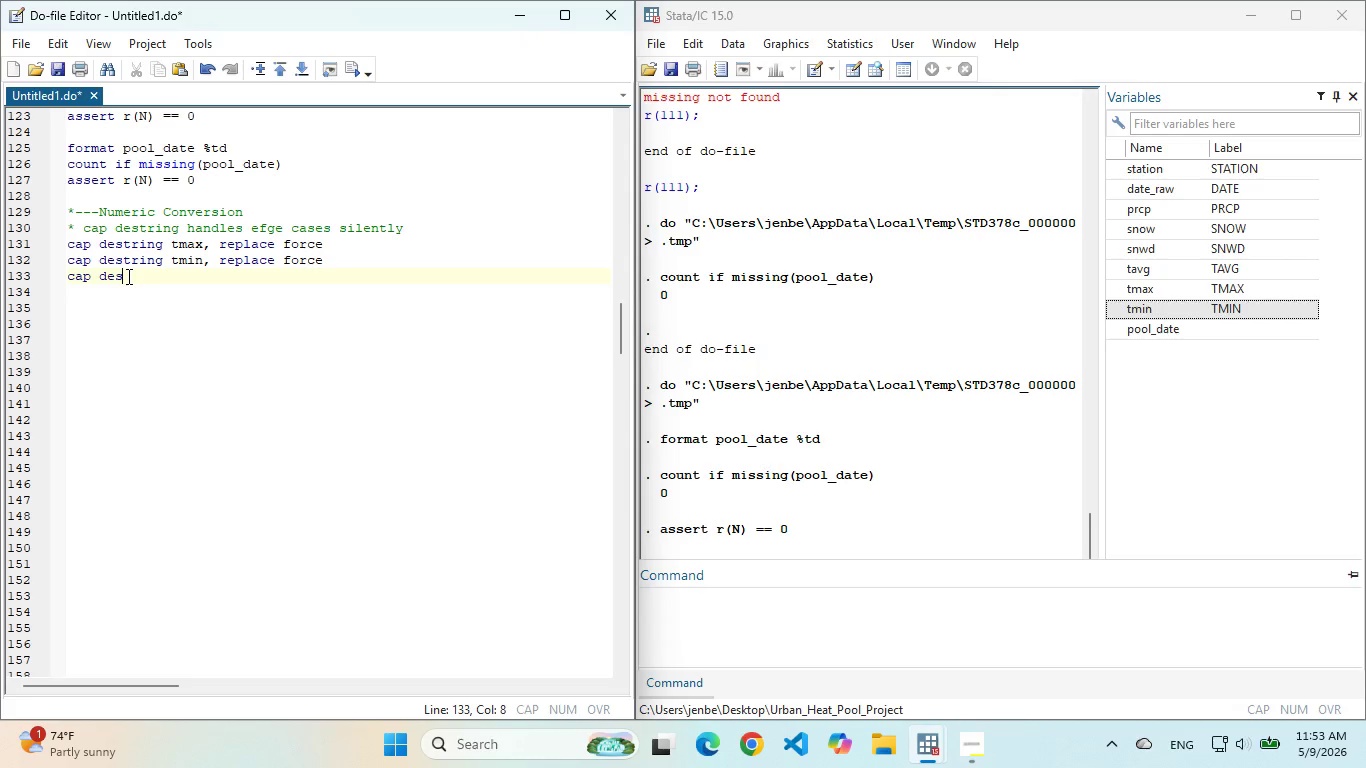 
type(ss)
key(Backspace)
type(rring)
 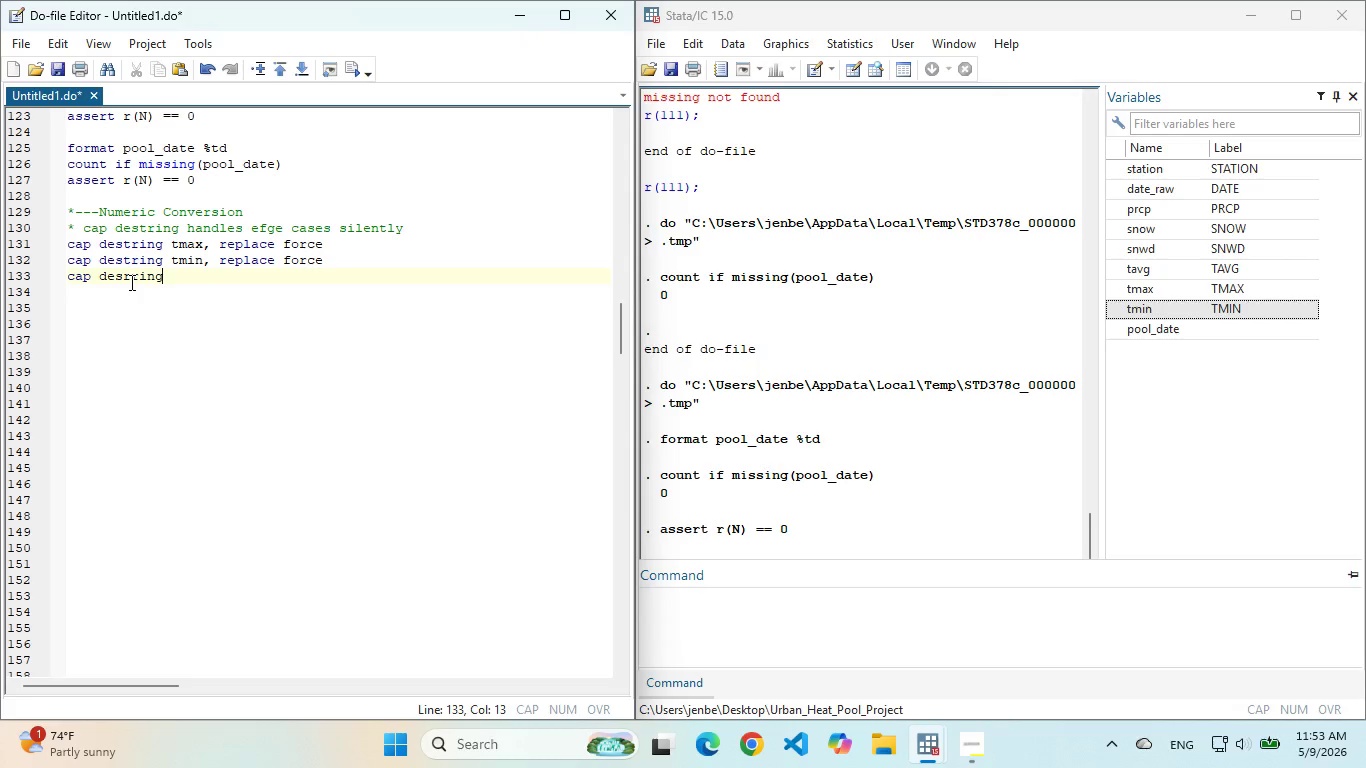 
double_click([130, 282])
 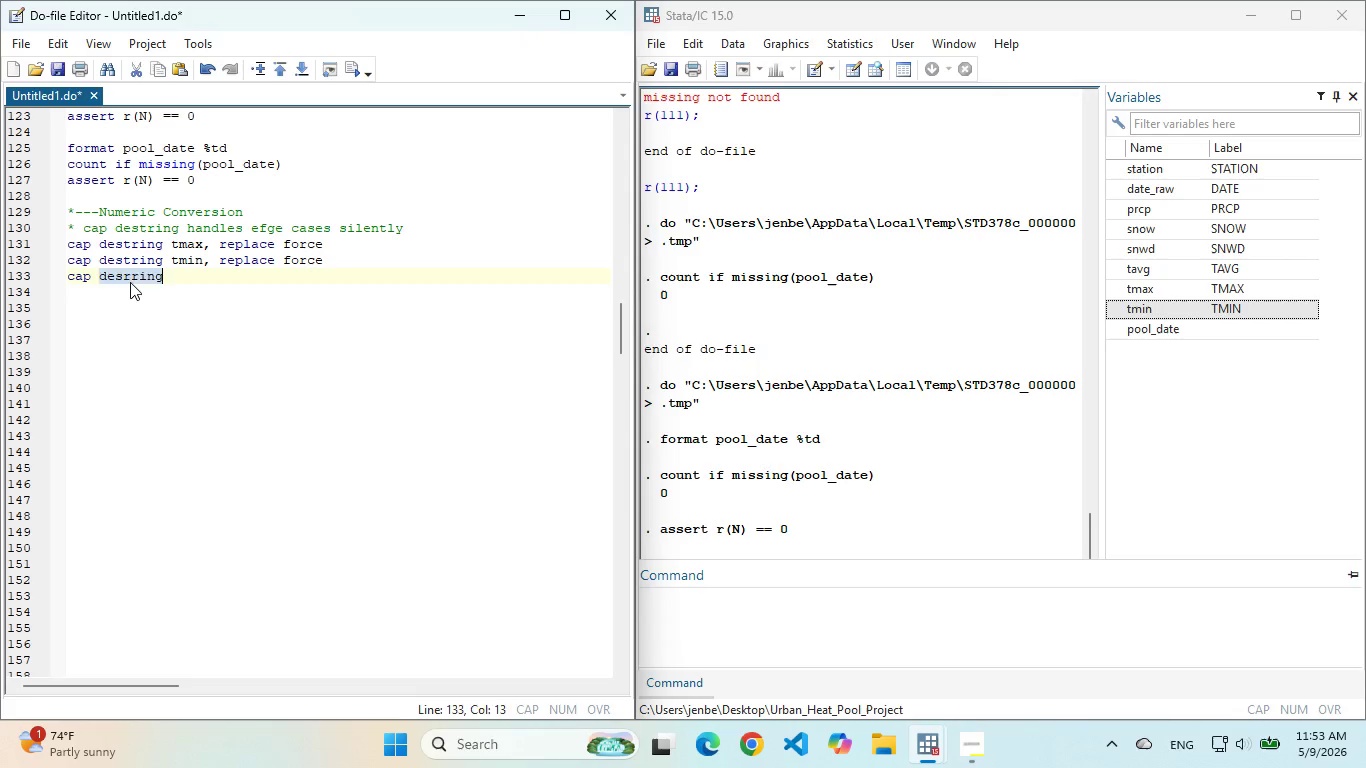 
type(destring)
key(Backspace)
key(Backspace)
key(Backspace)
key(Backspace)
key(Backspace)
key(Backspace)
key(Backspace)
key(Backspace)
type(destrinf)
key(Backspace)
type(f)
key(Backspace)
type(d)
key(Backspace)
type(g tavg, replace force)
 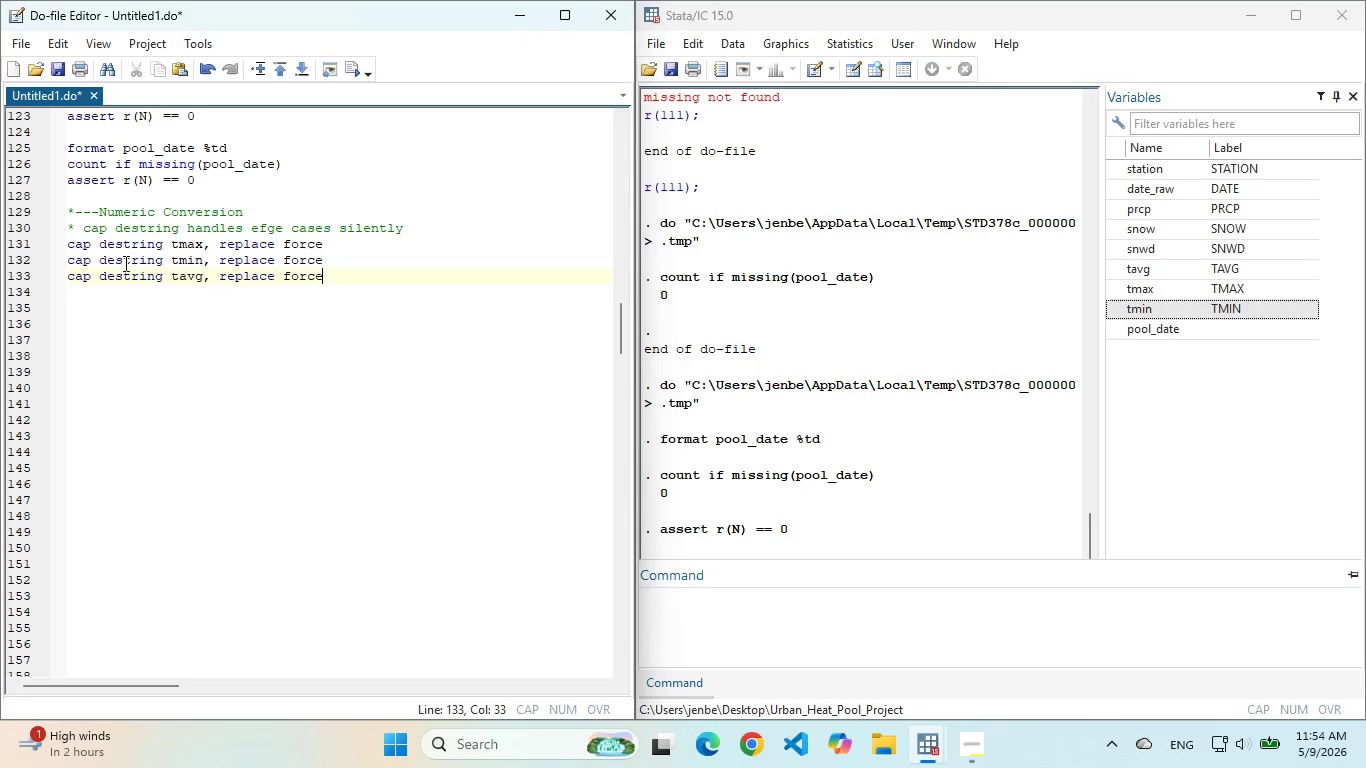 
double_click([124, 263])
 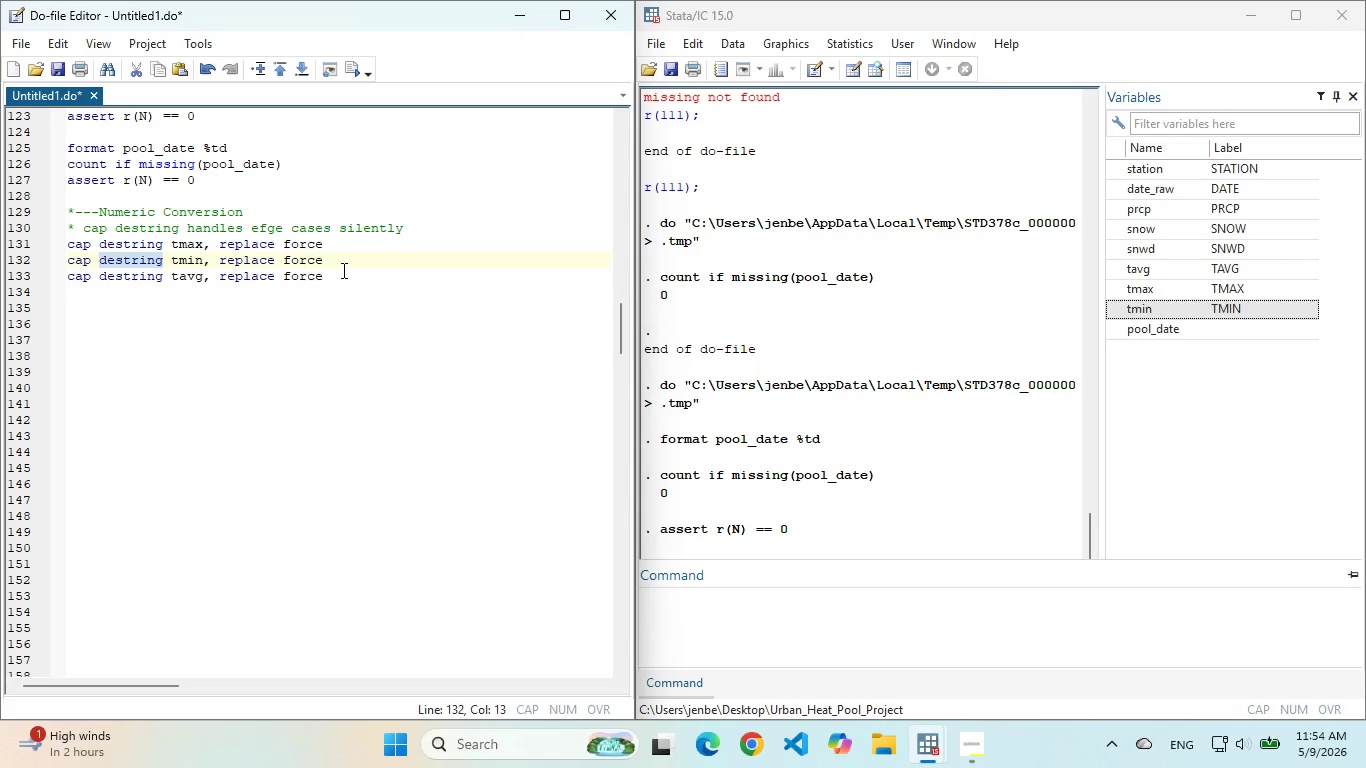 
left_click([332, 277])
 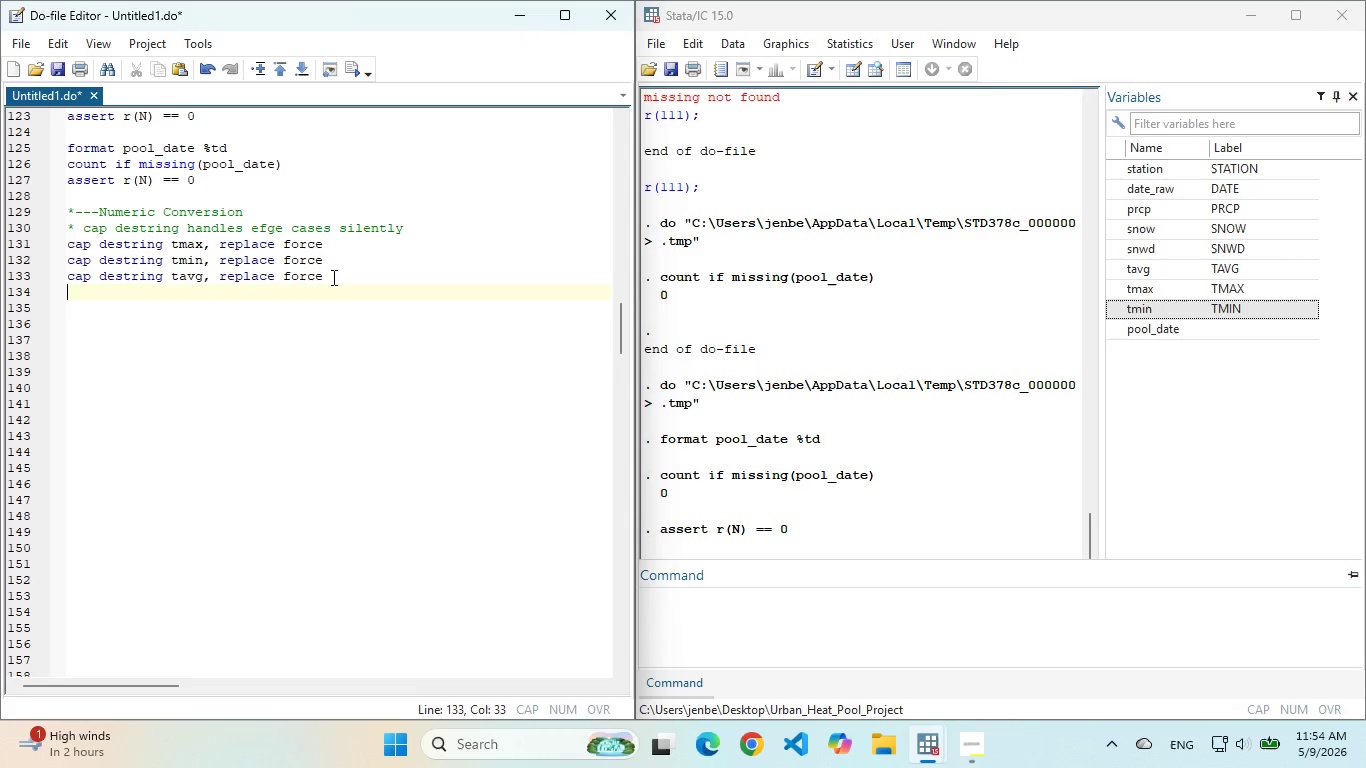 
key(Enter)
 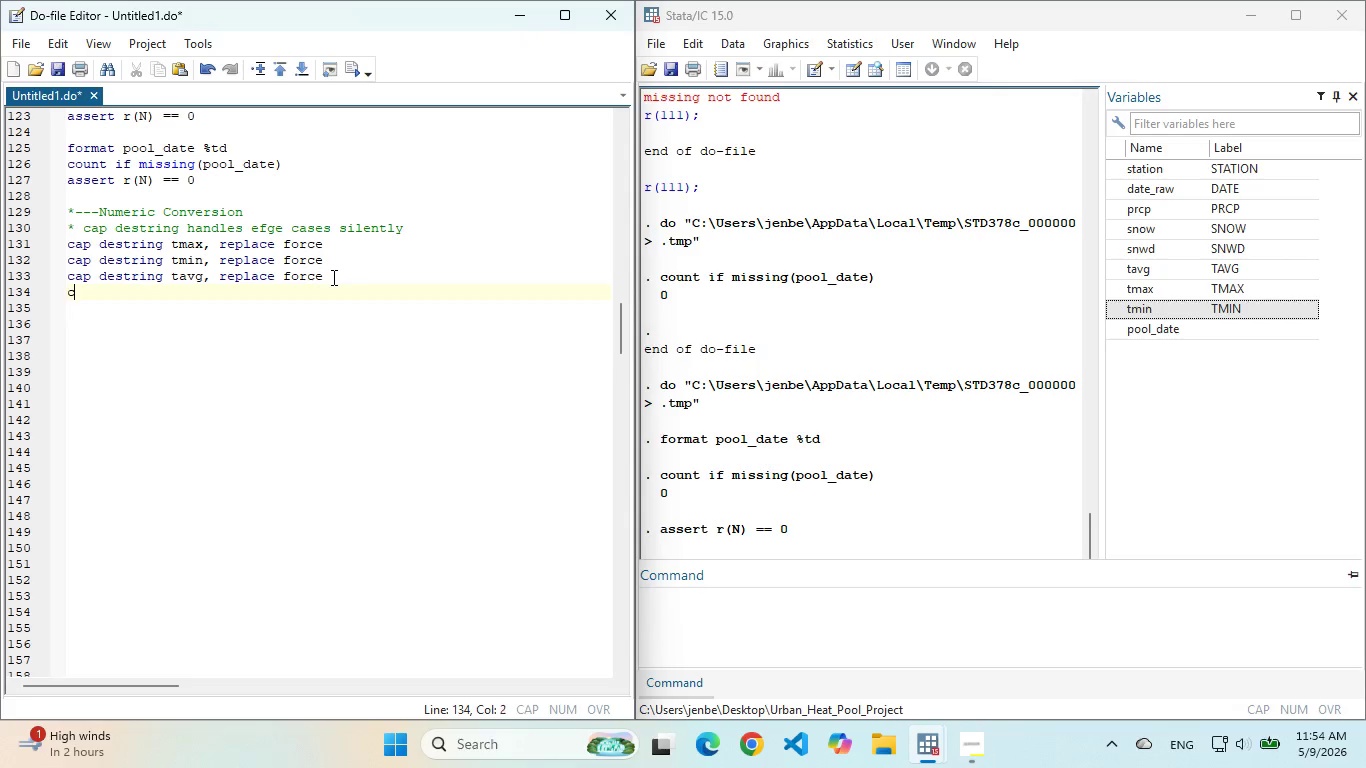 
type(cap destring prcp , replace force)
 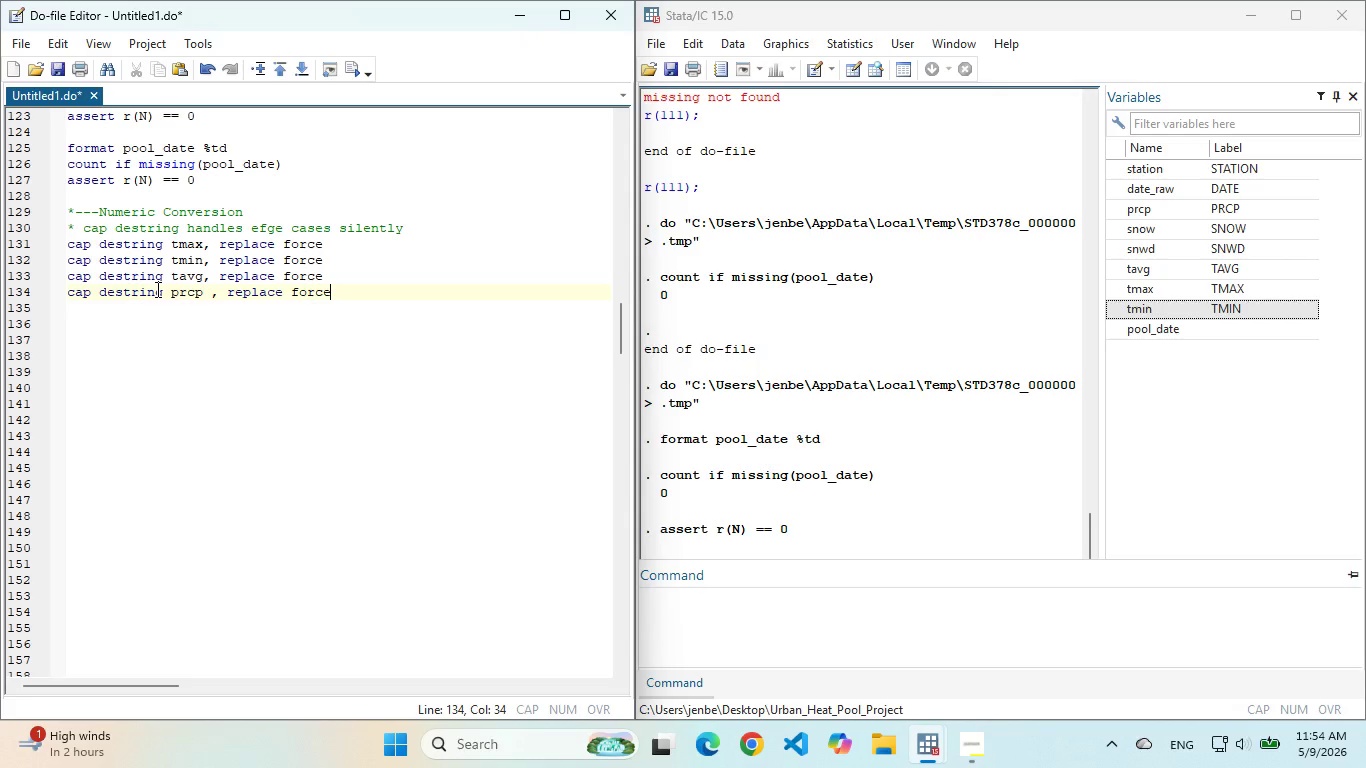 
double_click([156, 289])
 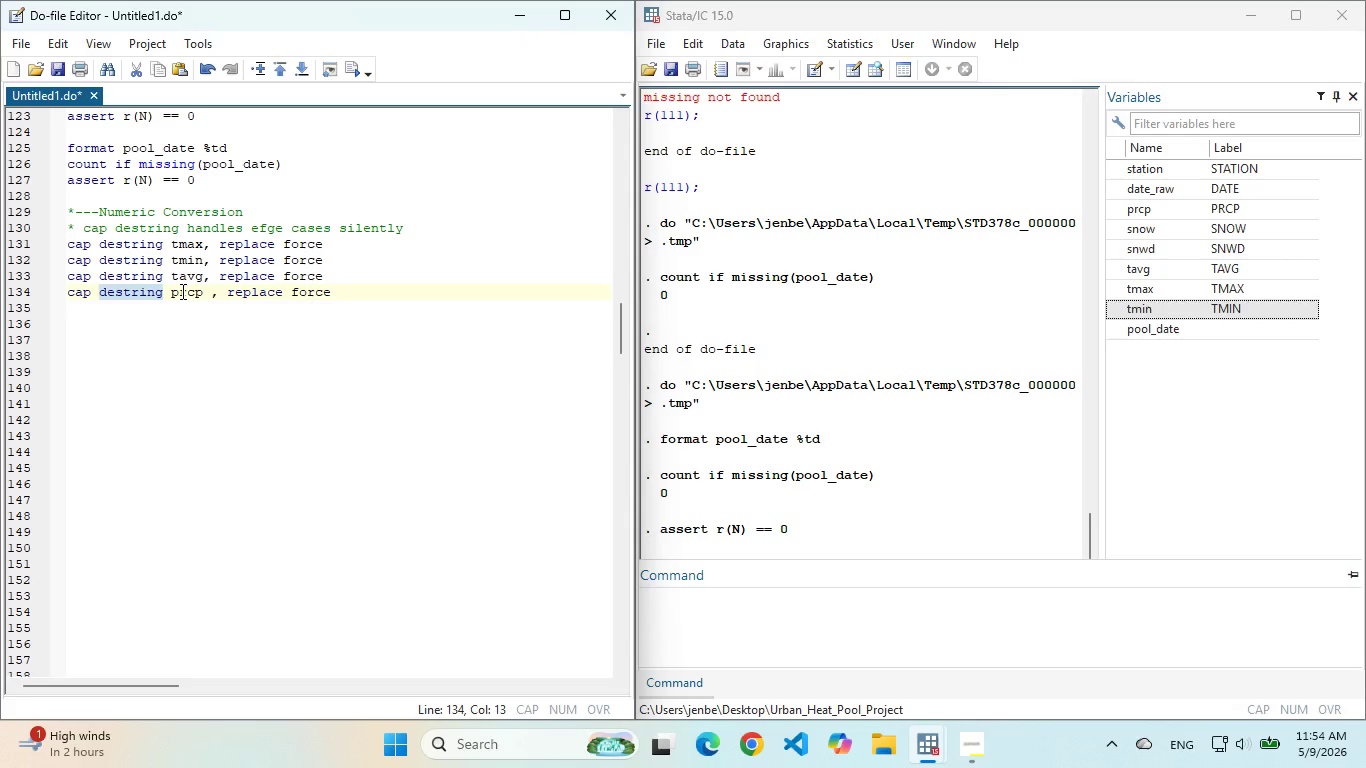 
double_click([181, 291])
 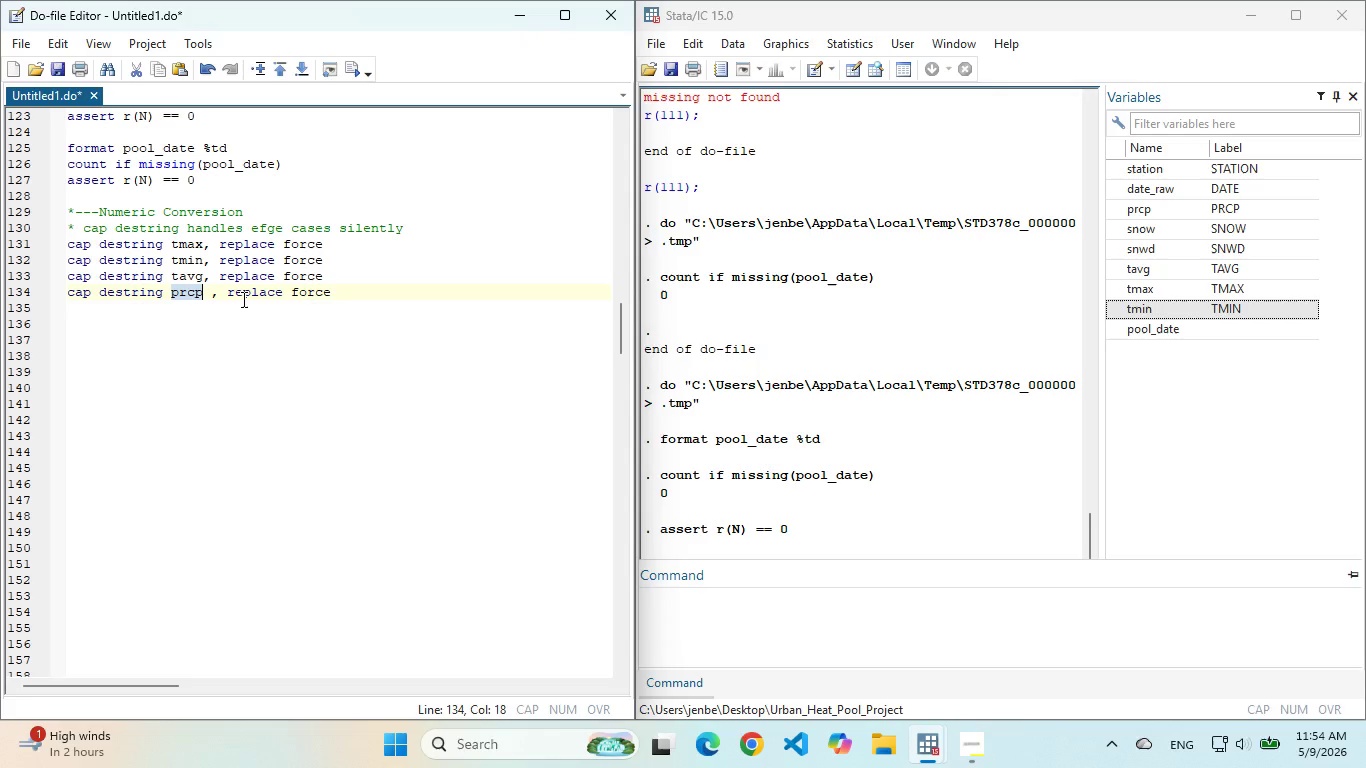 
left_click_drag(start_coordinate=[244, 320], to_coordinate=[55, 244])
 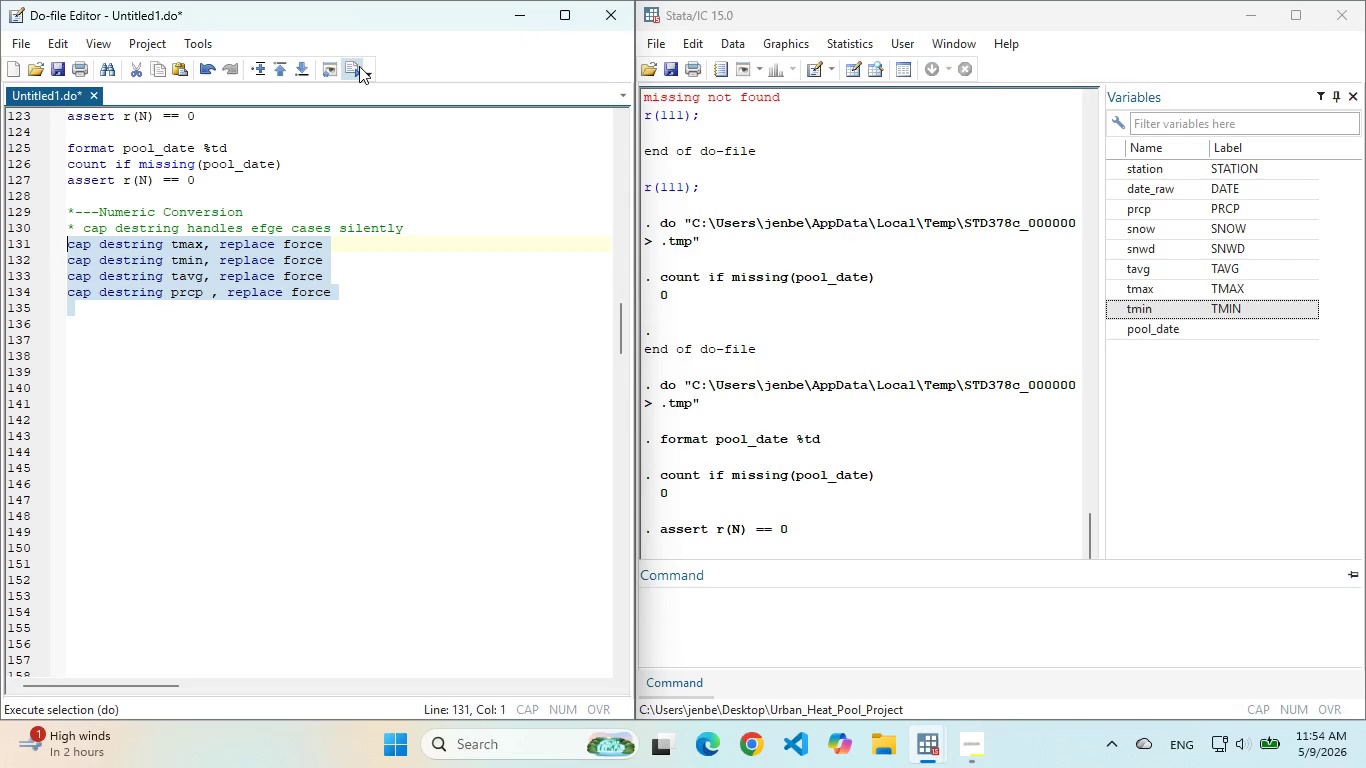 
left_click([359, 66])
 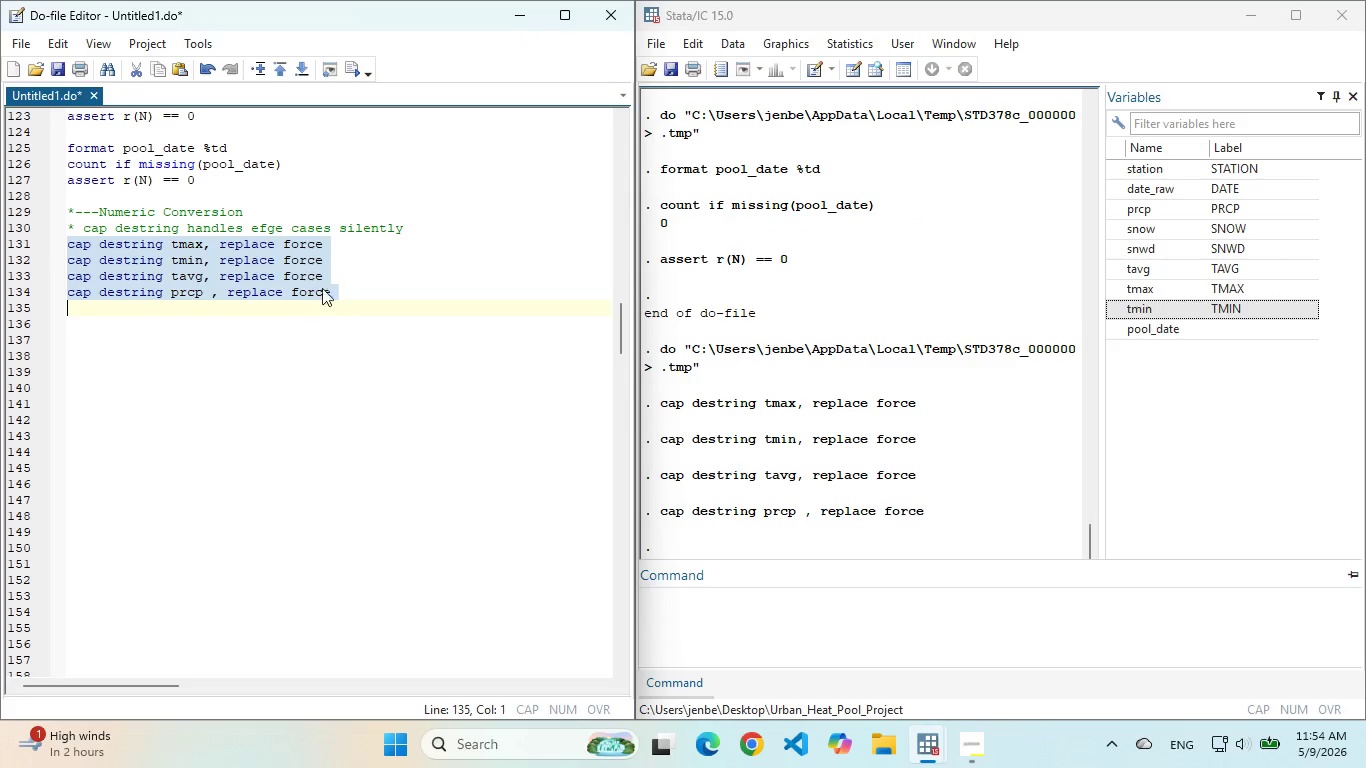 
left_click([359, 286])
 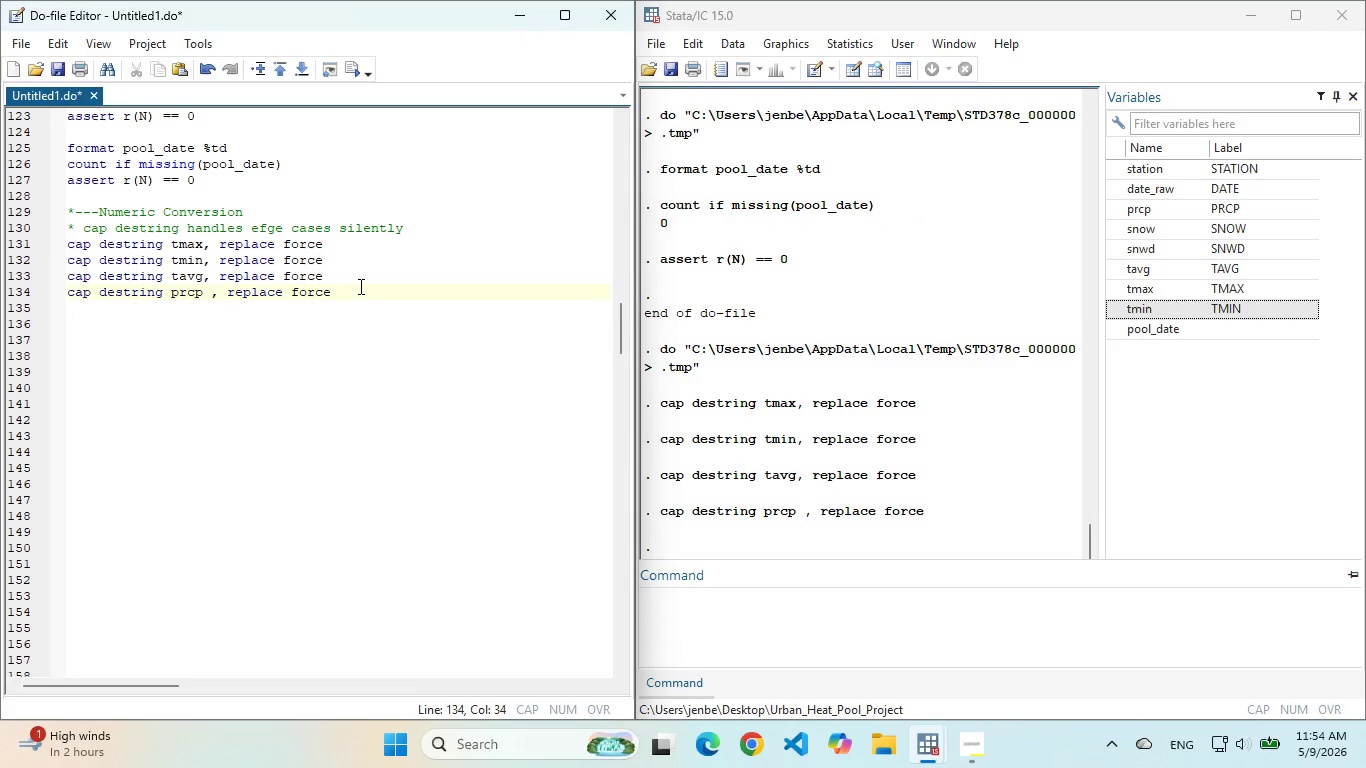 
key(Enter)
 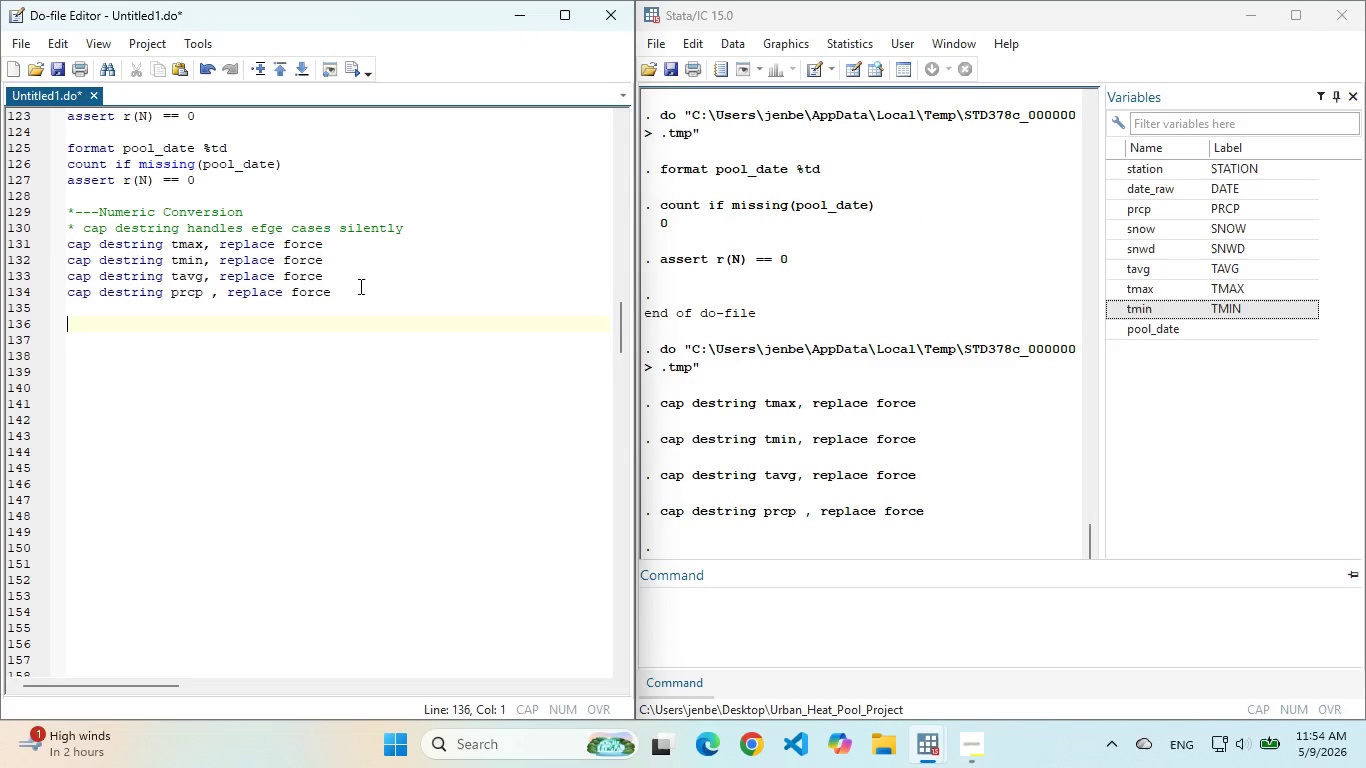 
key(Enter)
 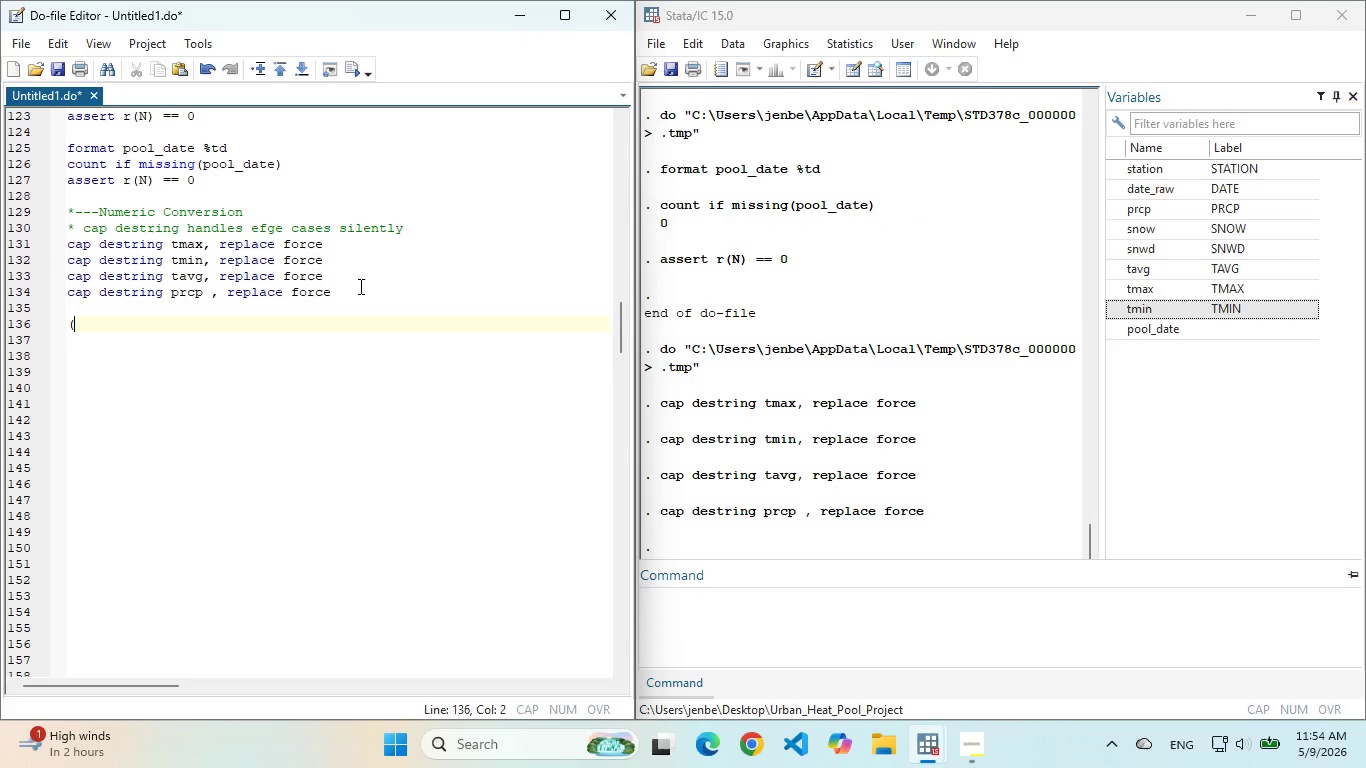 
key(Shift+ShiftLeft)
 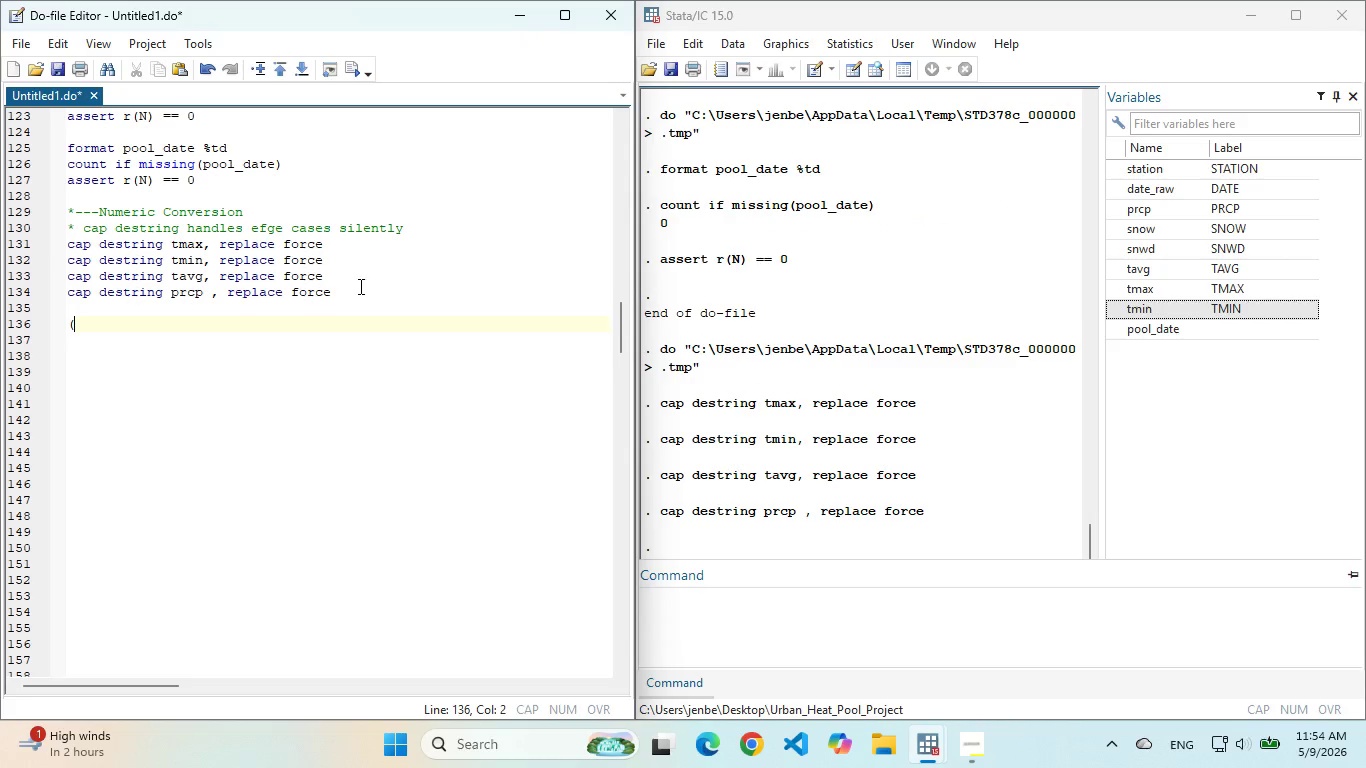 
key(Shift+9)
 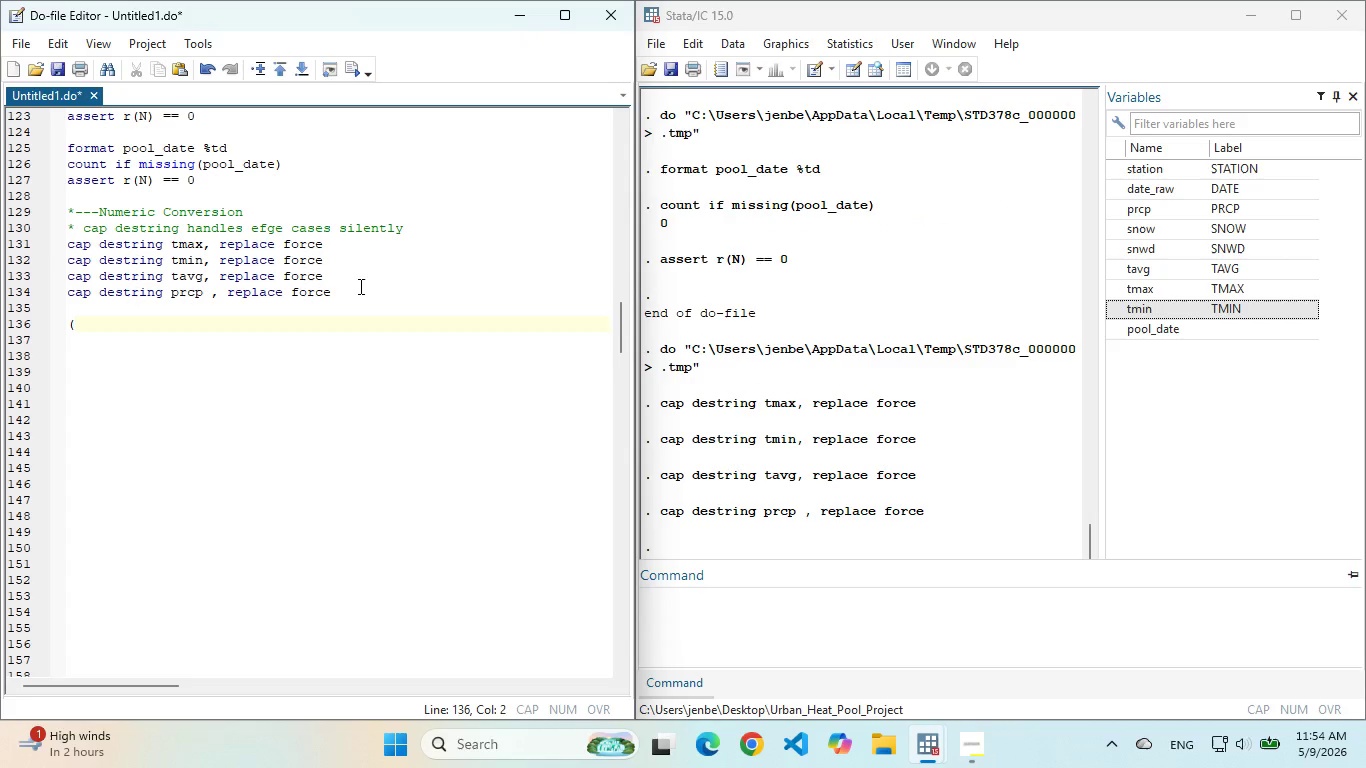 
key(Backspace)
 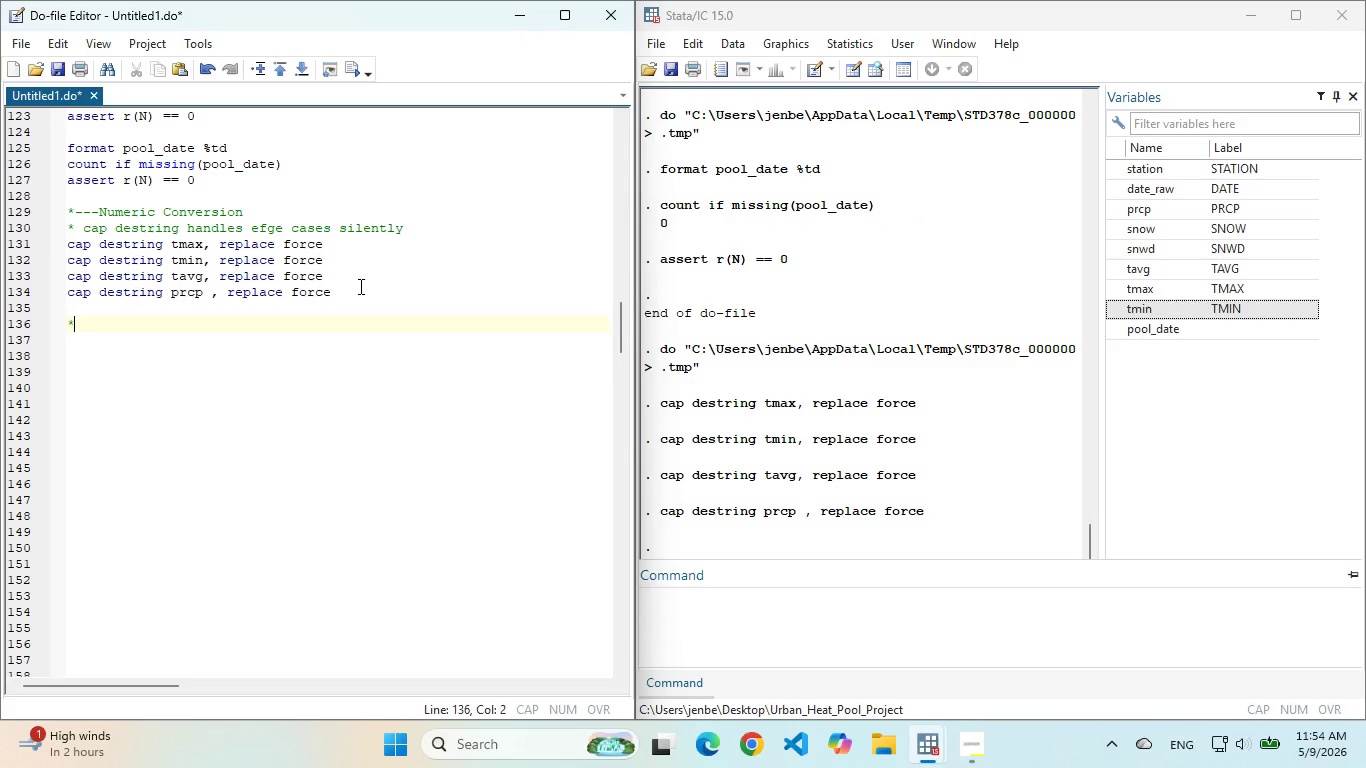 
key(Shift+ShiftLeft)
 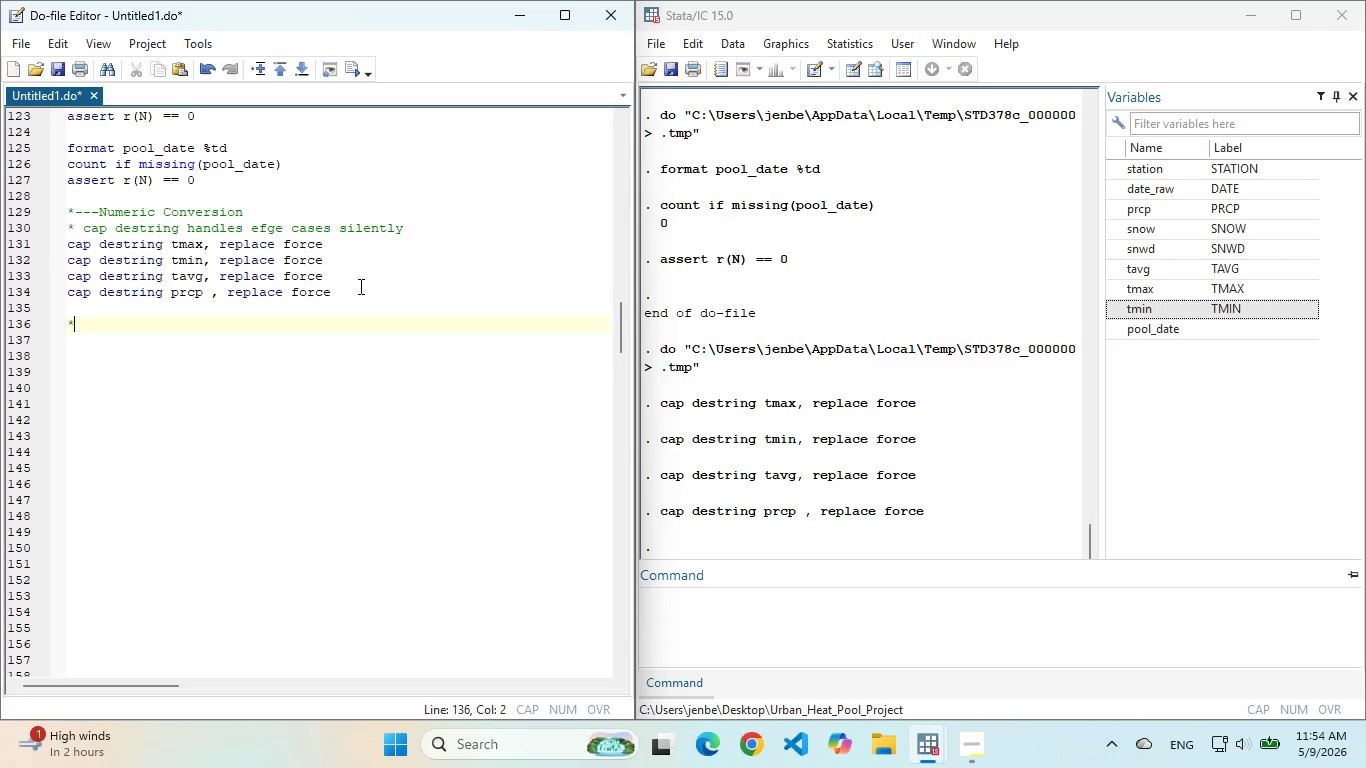 
key(Shift+8)
 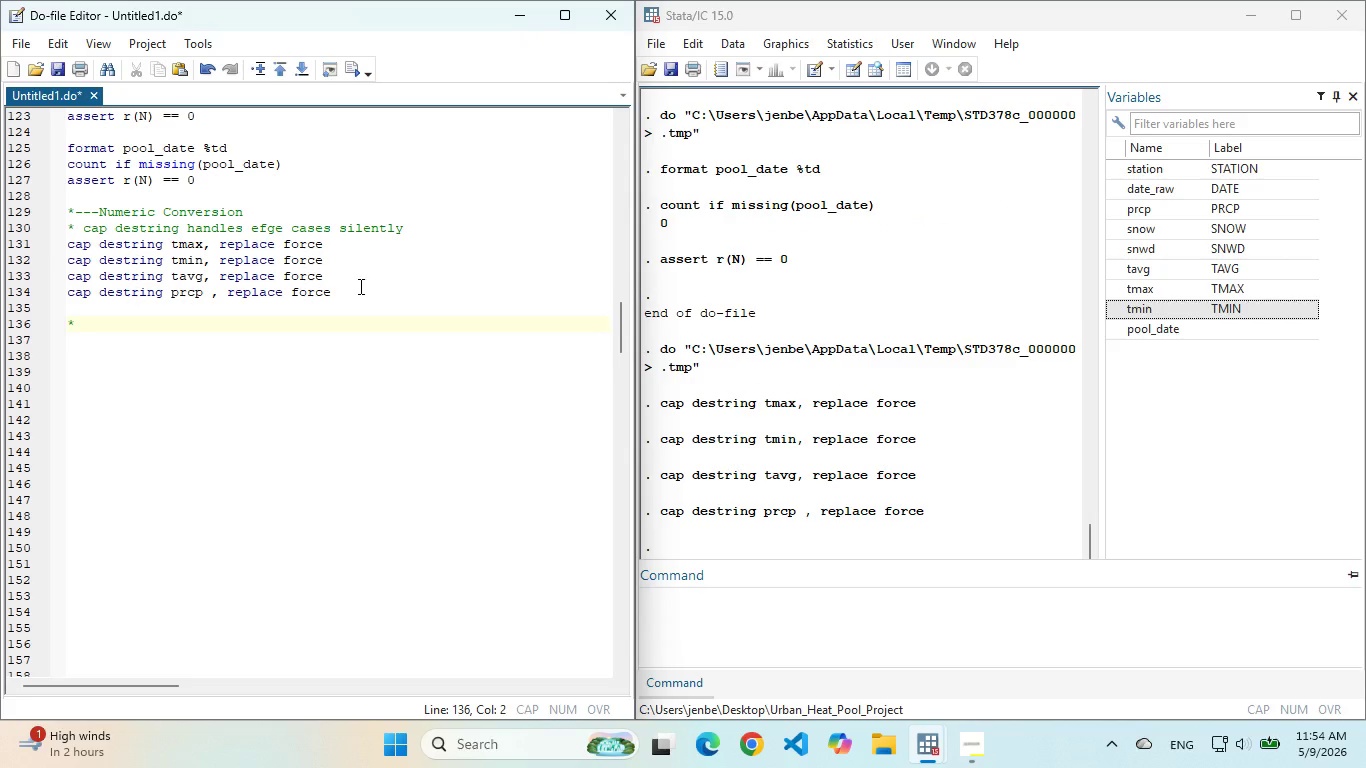 
key(Space)
 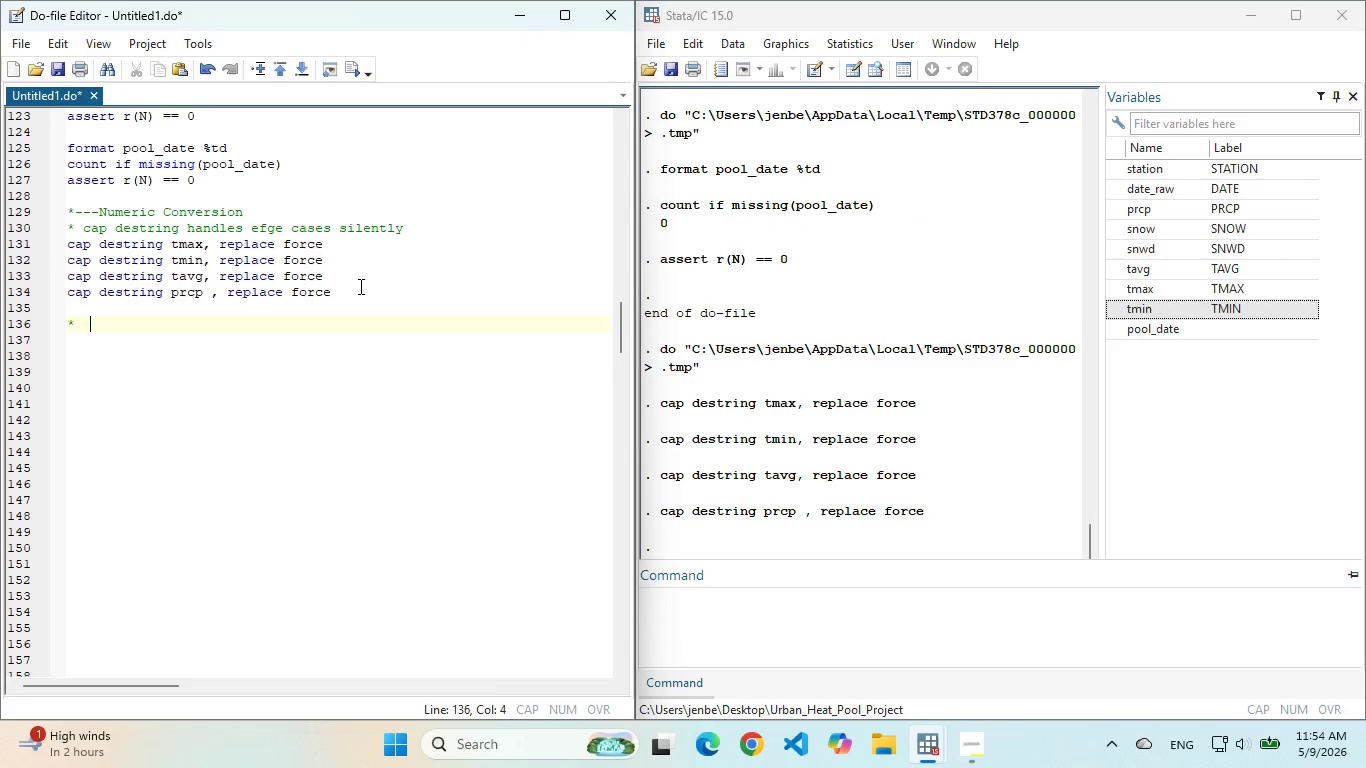 
key(Space)
 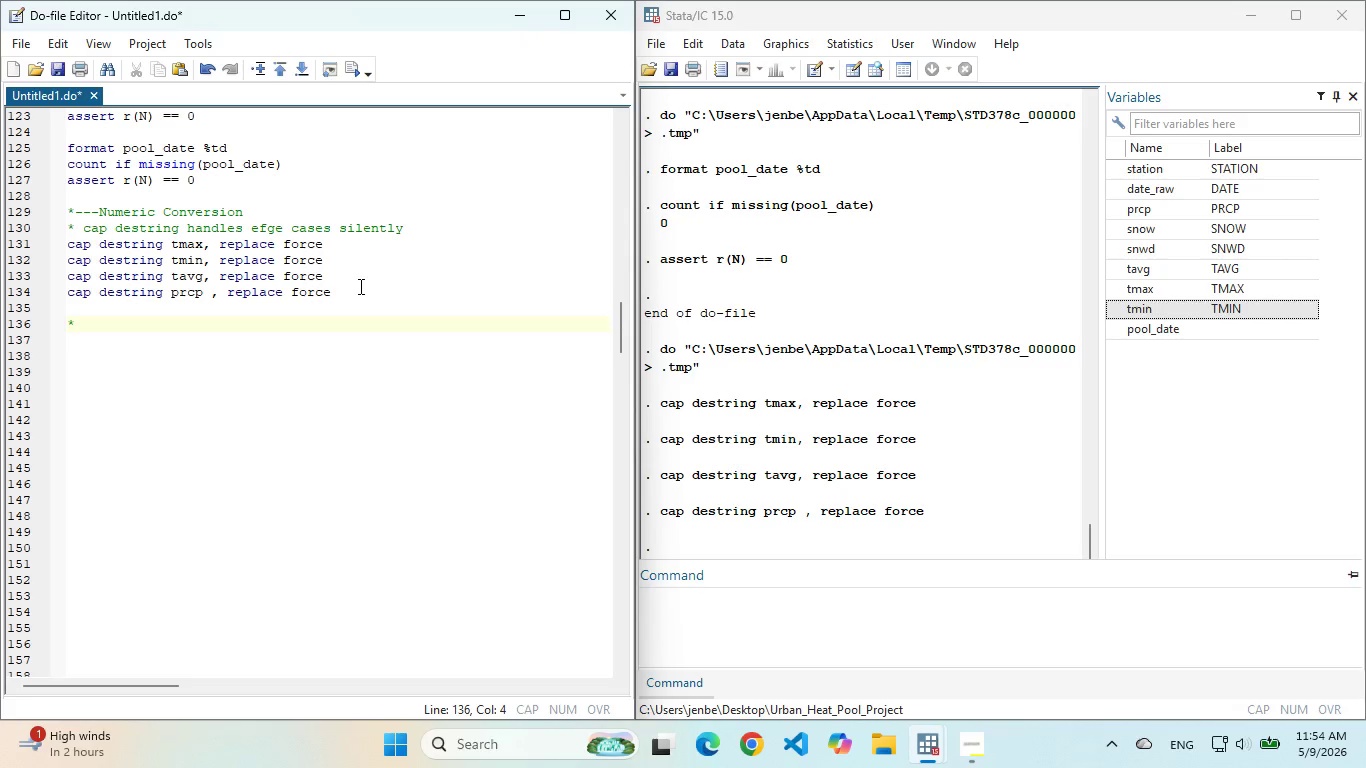 
wait(5.06)
 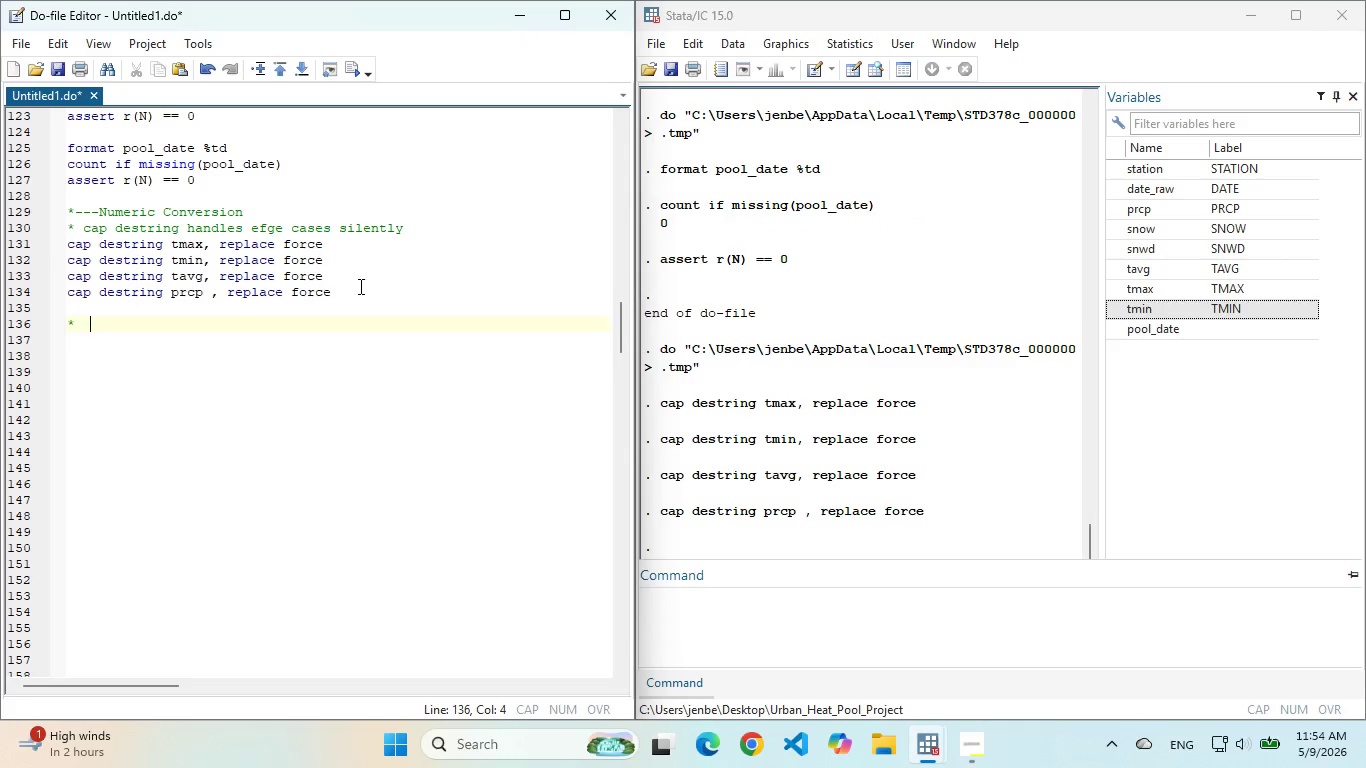 
left_click([364, 289])
 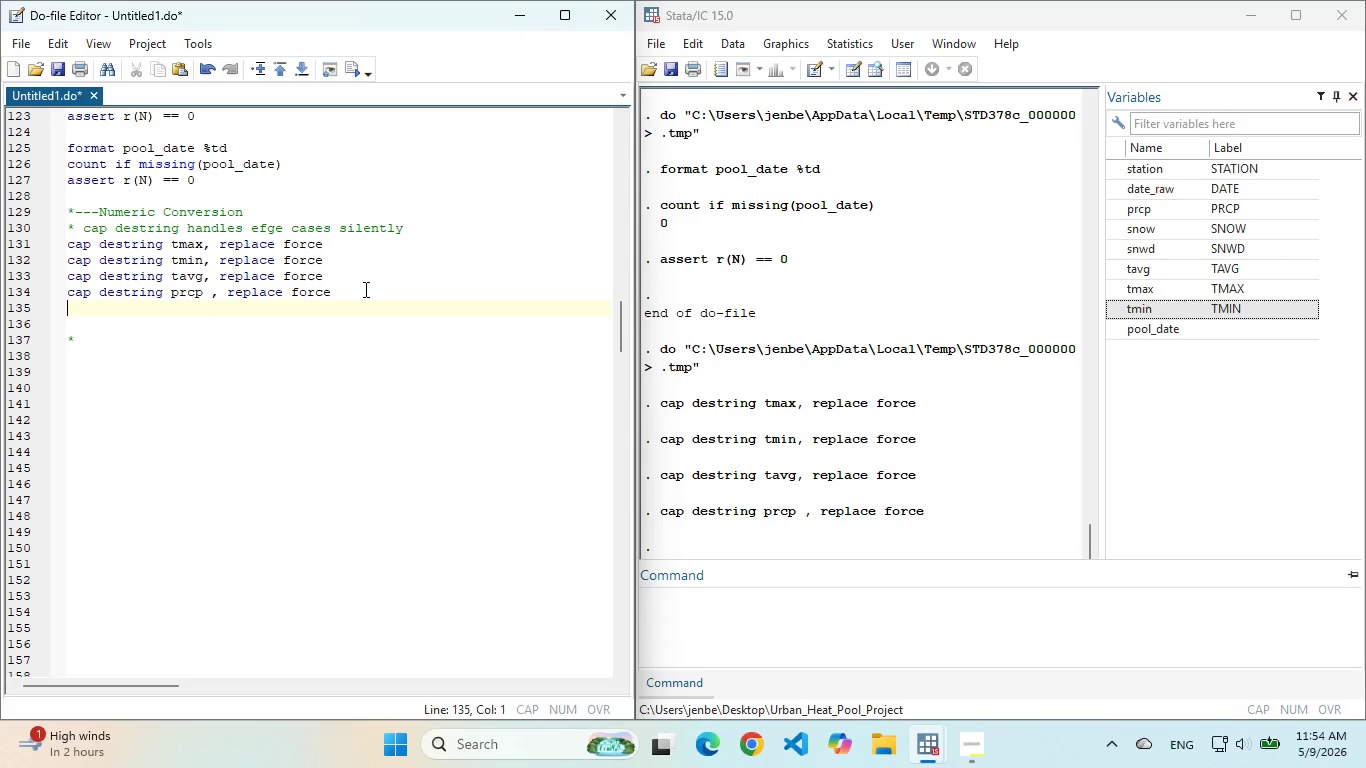 
key(Enter)
 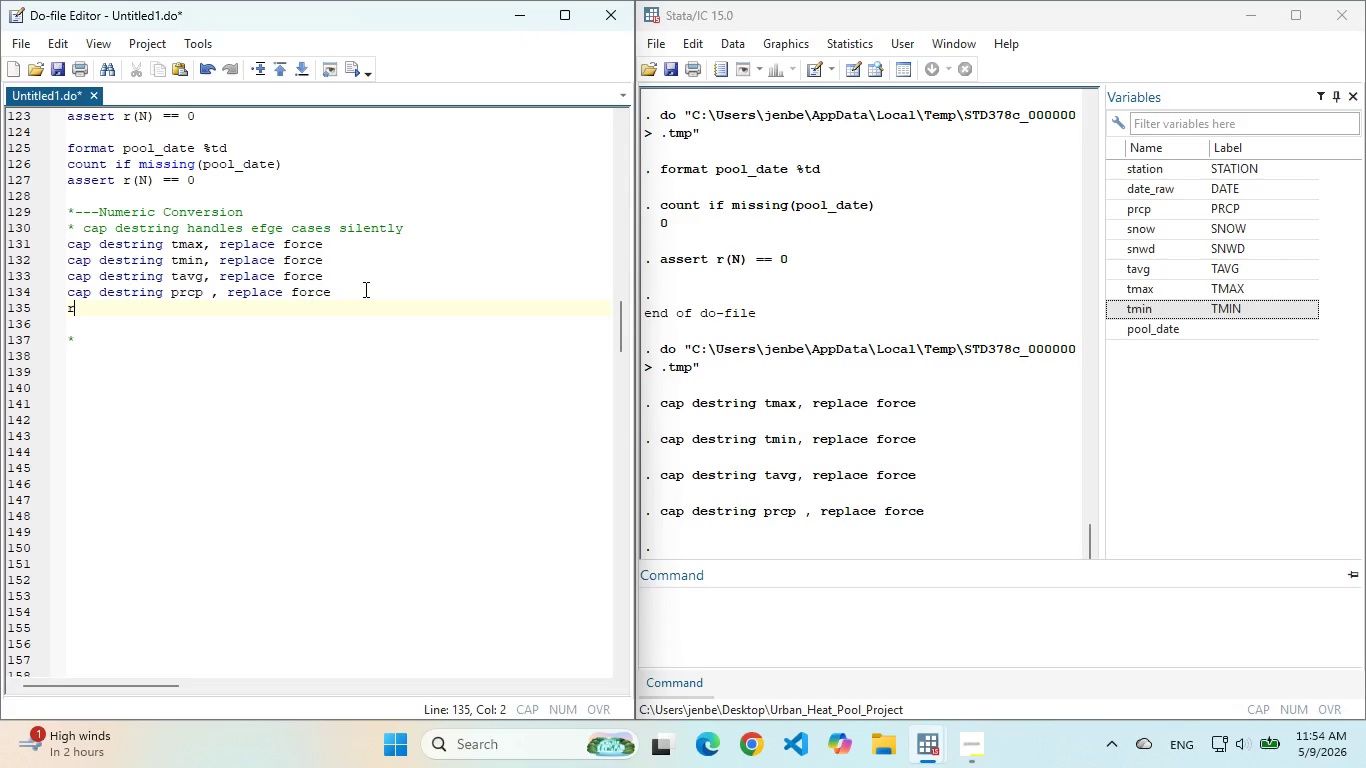 
type(rename prep)
key(Backspace)
type(cp )
key(Backspace)
key(Backspace)
key(Backspace)
type(c)
key(Backspace)
key(Backspace)
type(cp precipitation)
 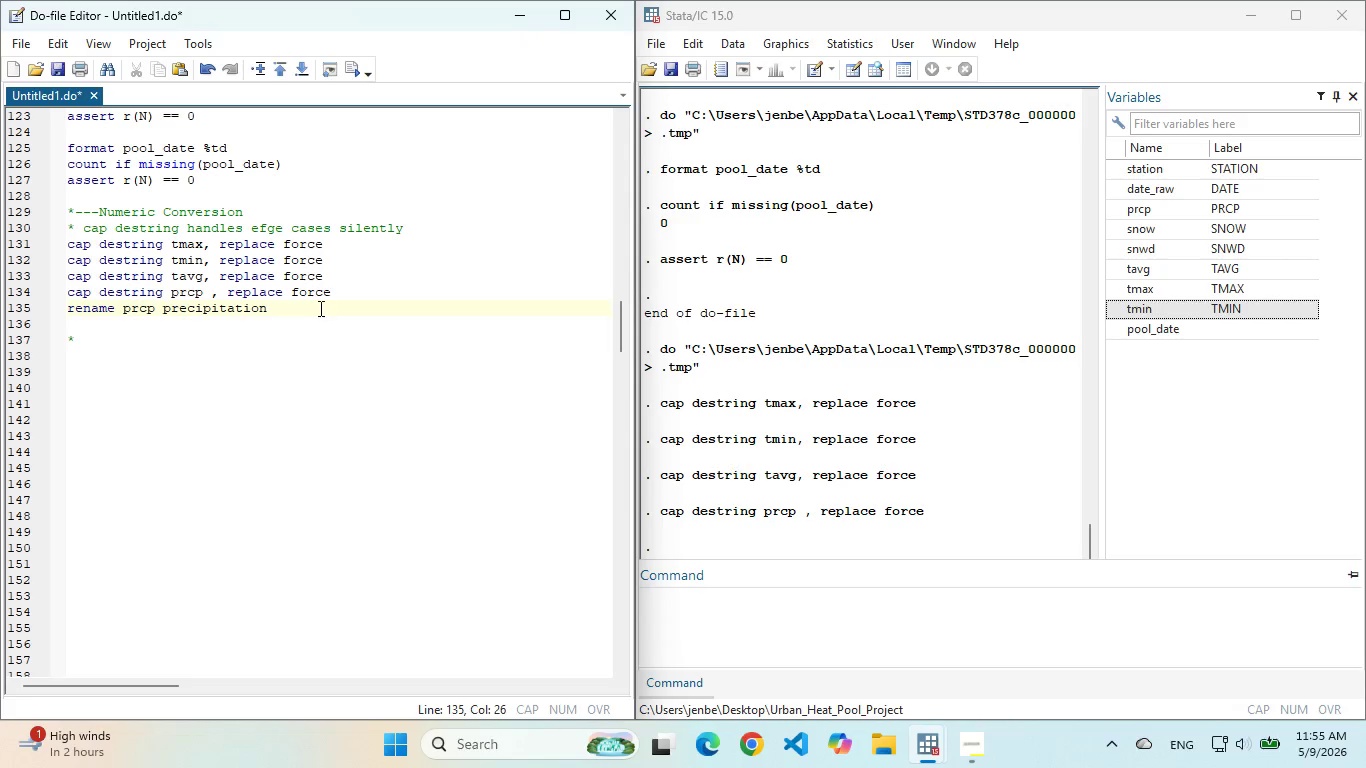 
left_click_drag(start_coordinate=[313, 308], to_coordinate=[59, 302])
 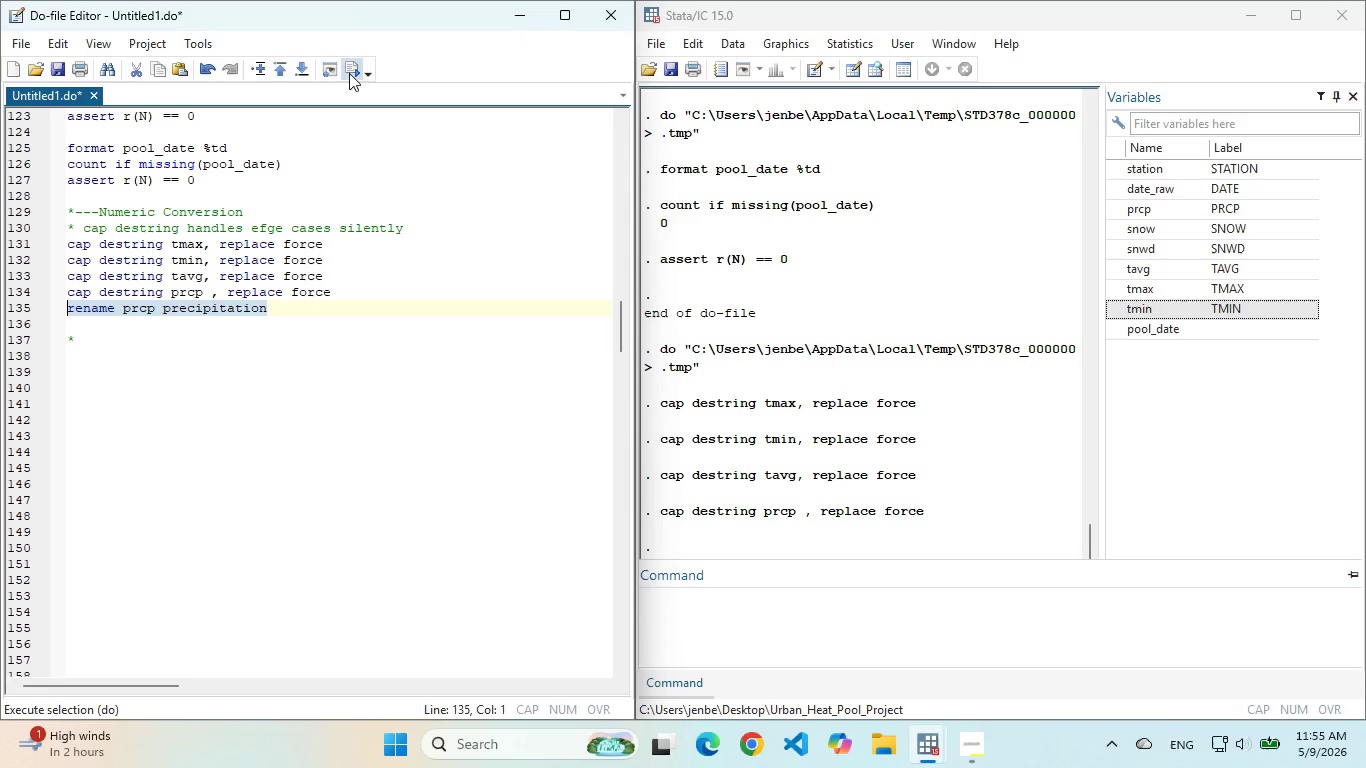 
left_click([349, 73])
 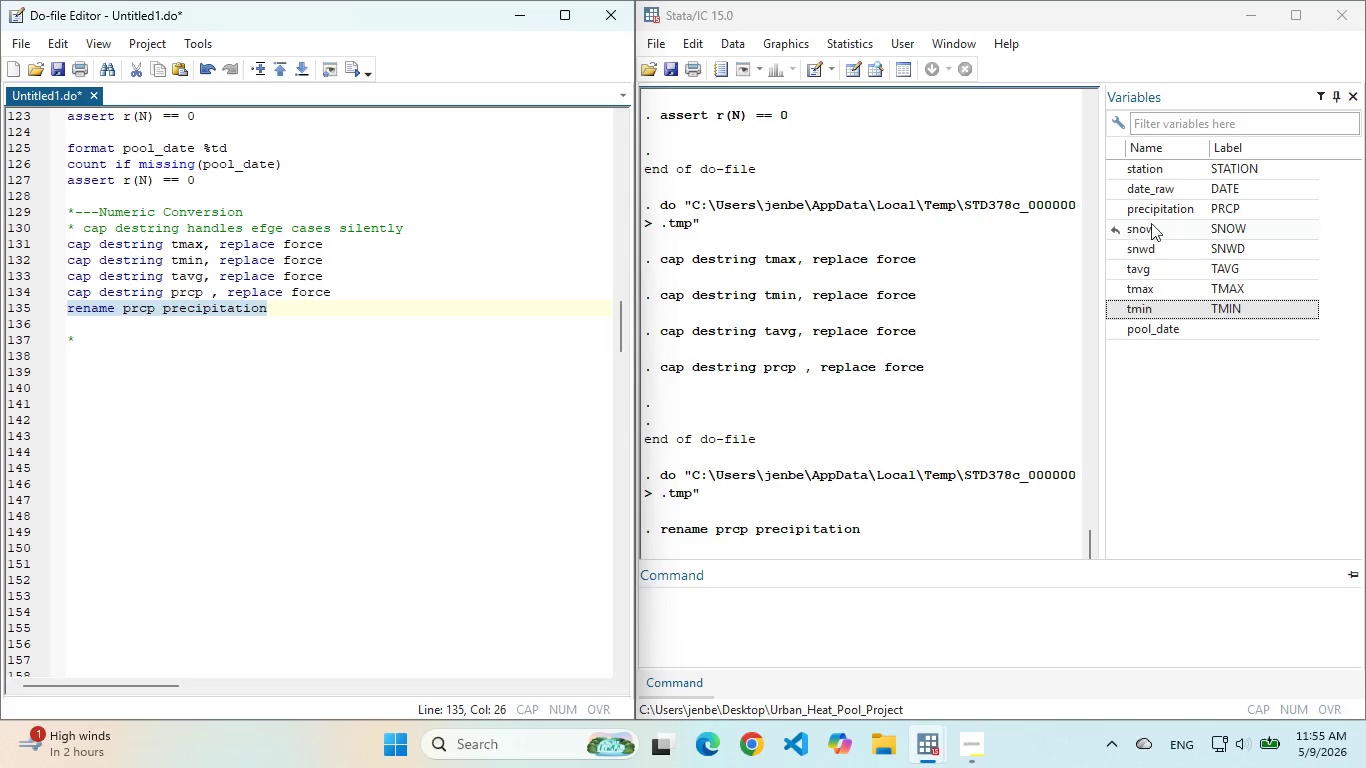 
left_click([206, 348])
 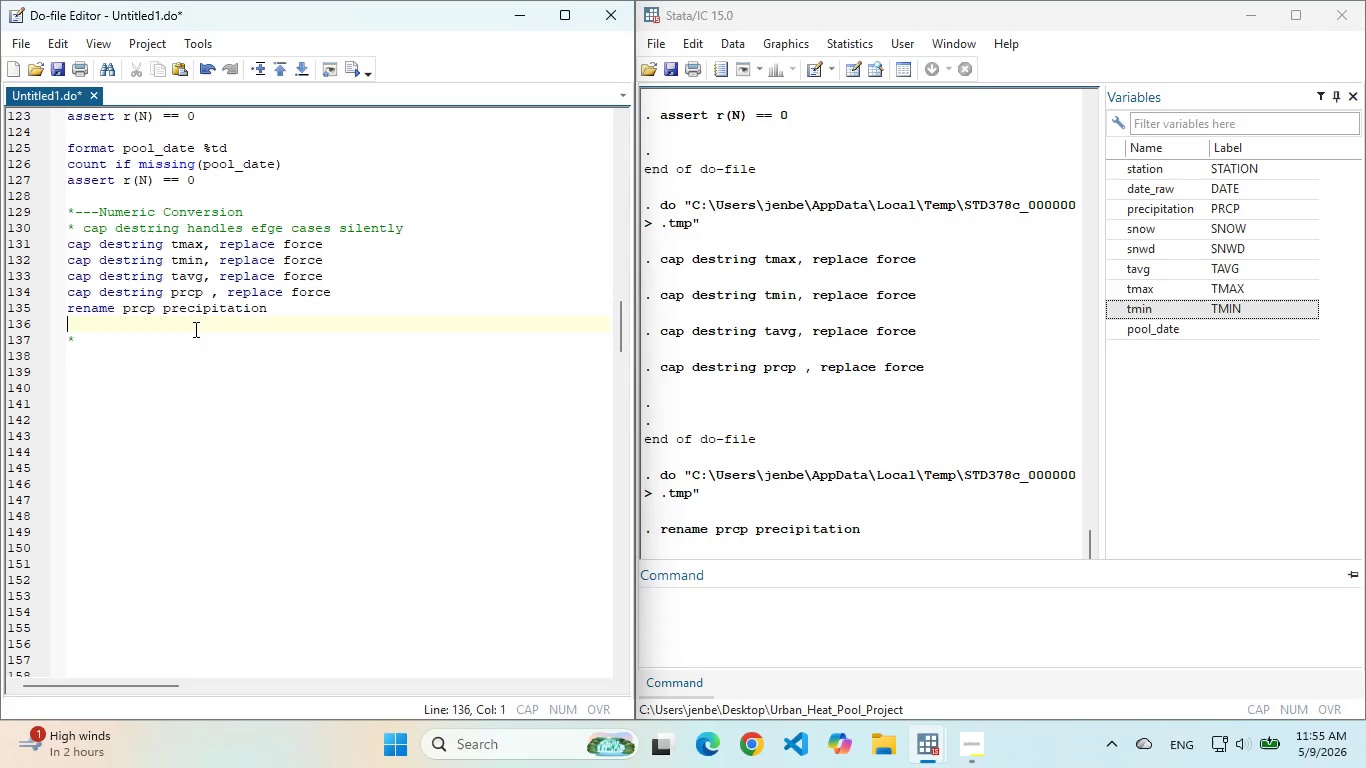 
left_click([194, 329])
 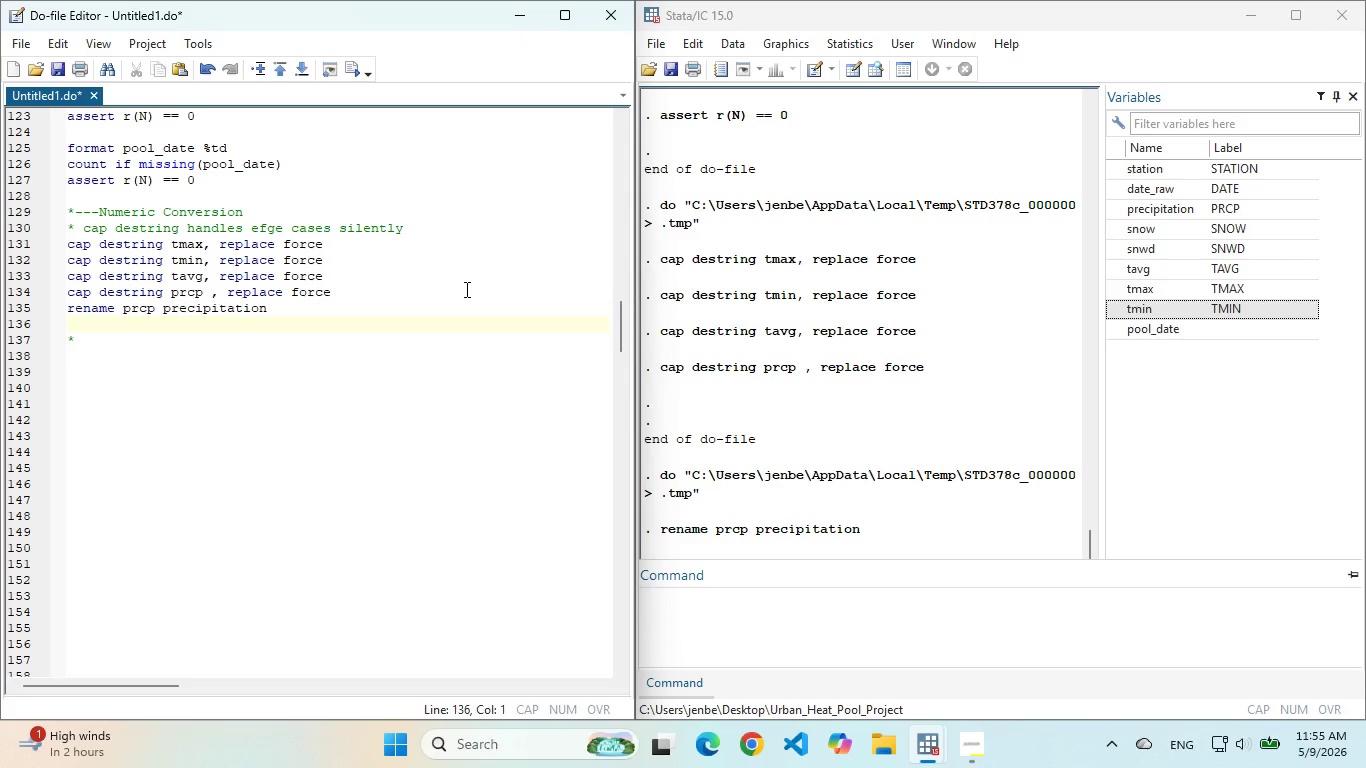 
key(Backspace)
 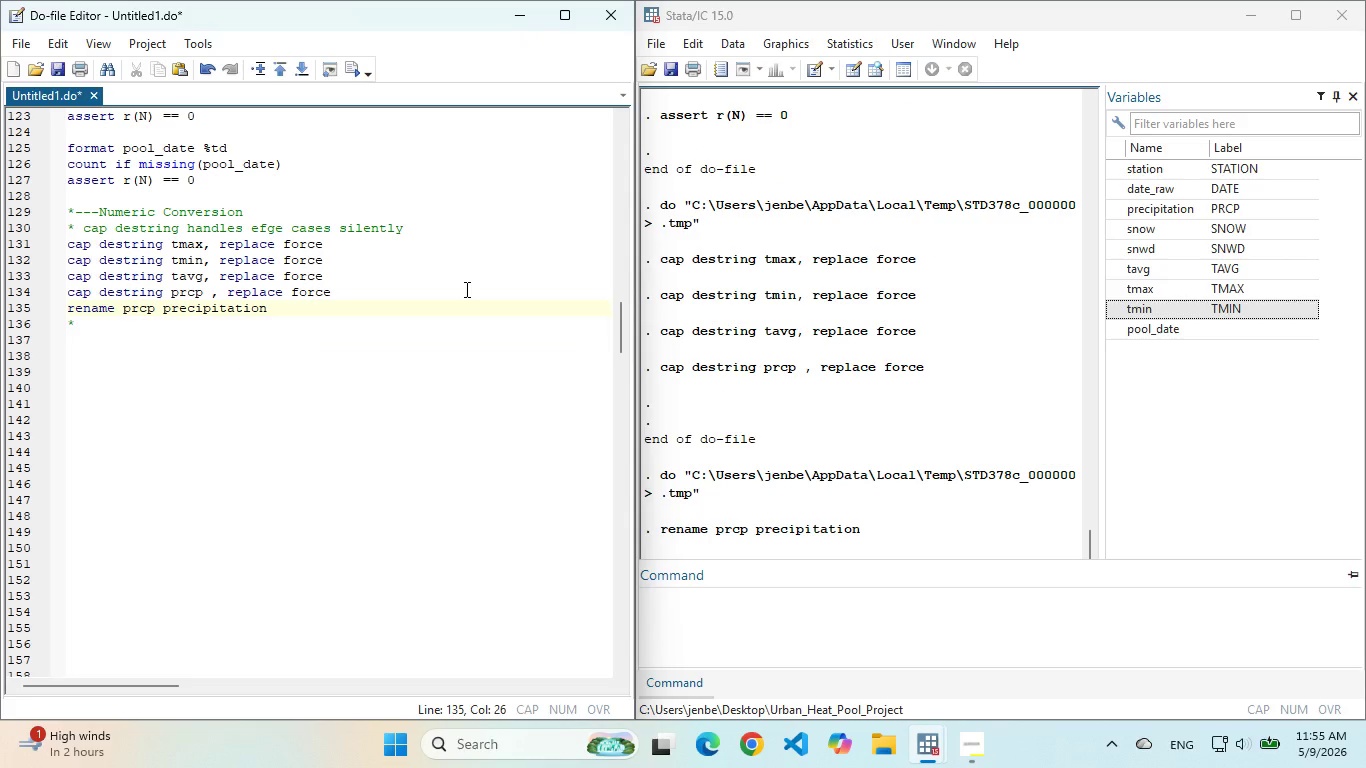 
key(Enter)
 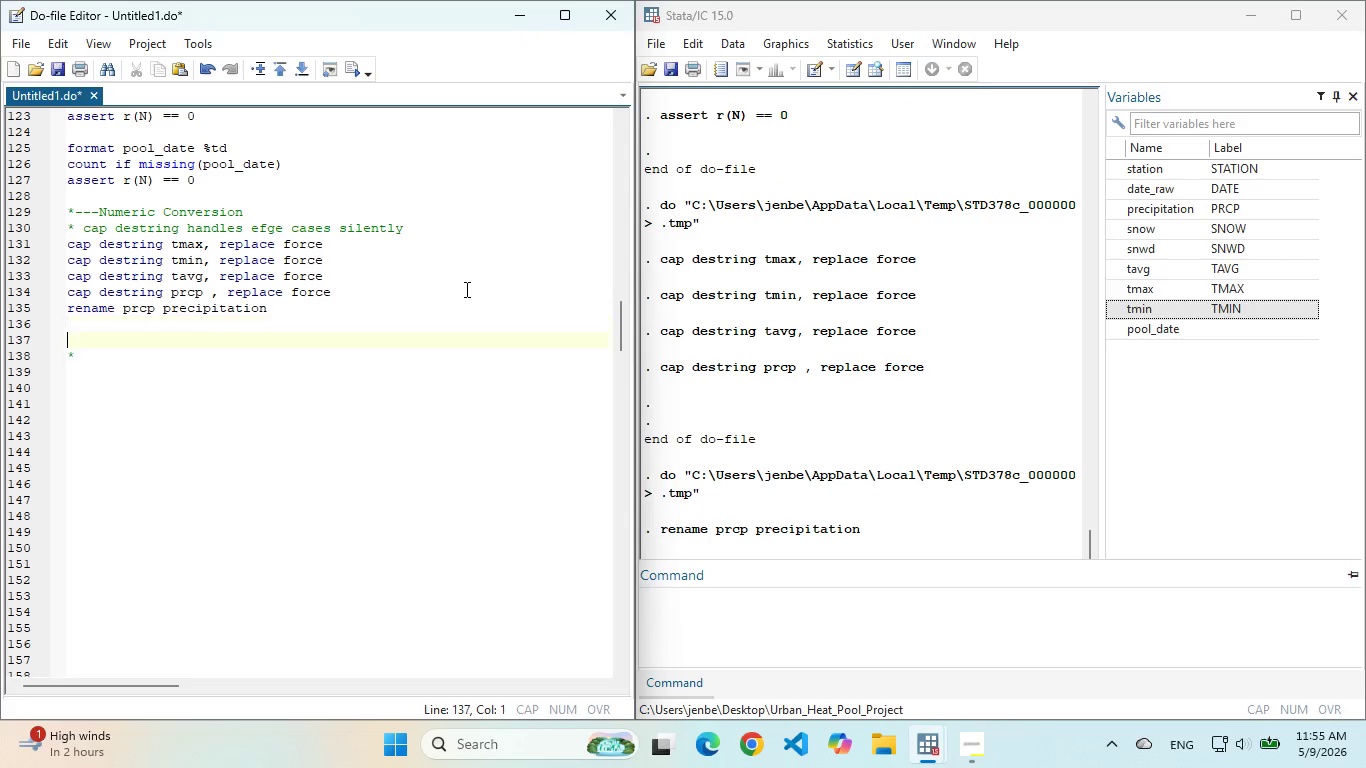 
key(Enter)
 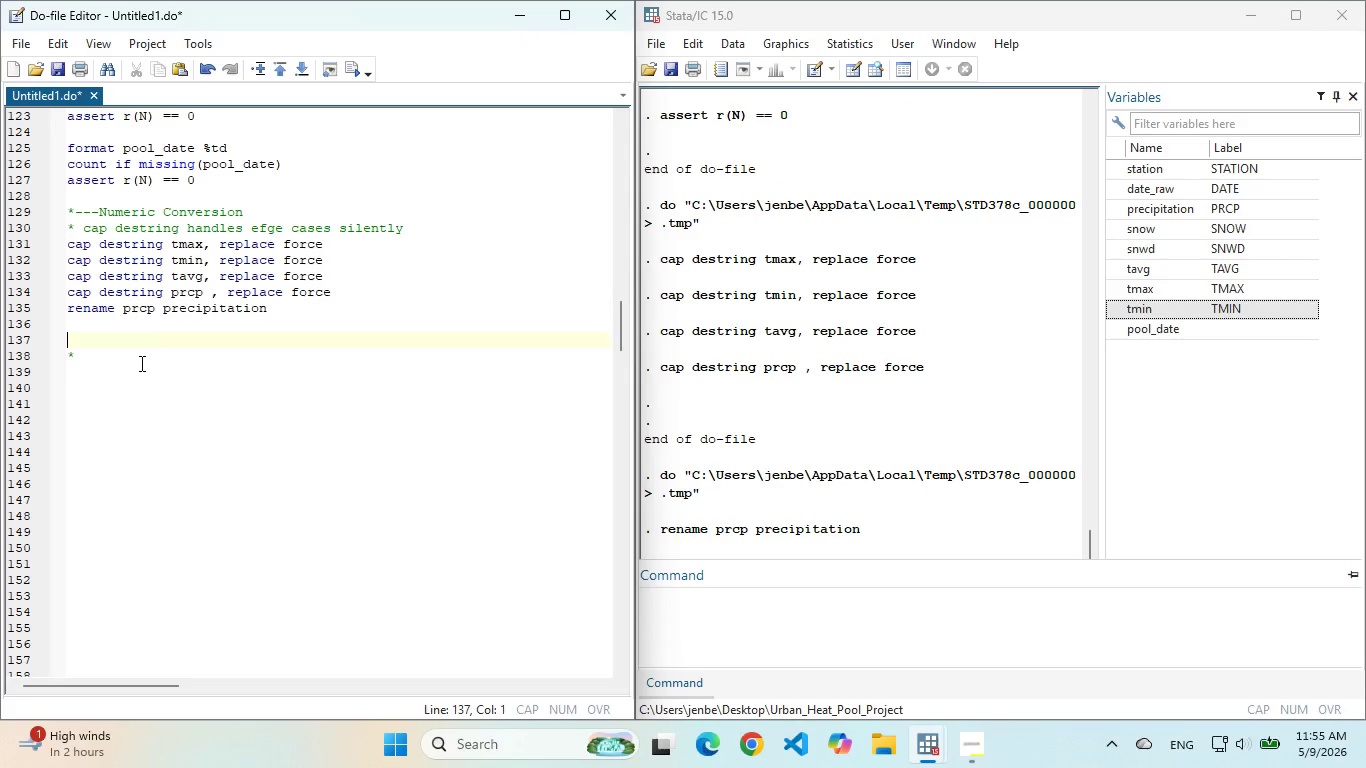 
left_click([136, 361])
 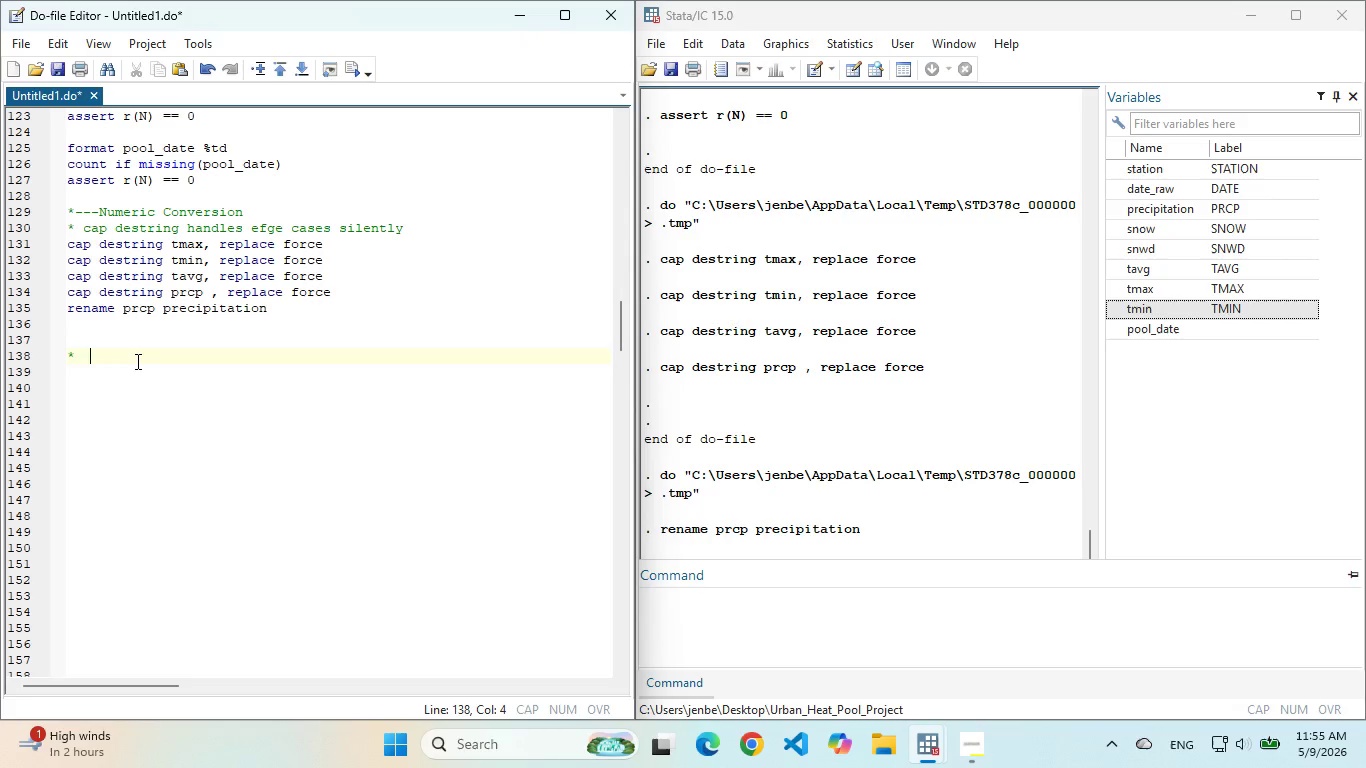 
key(Backspace)
type(--)
key(Backspace)
key(Backspace)
key(Backspace)
type(--Keep only analyss)
key(Backspace)
type(is variables)
 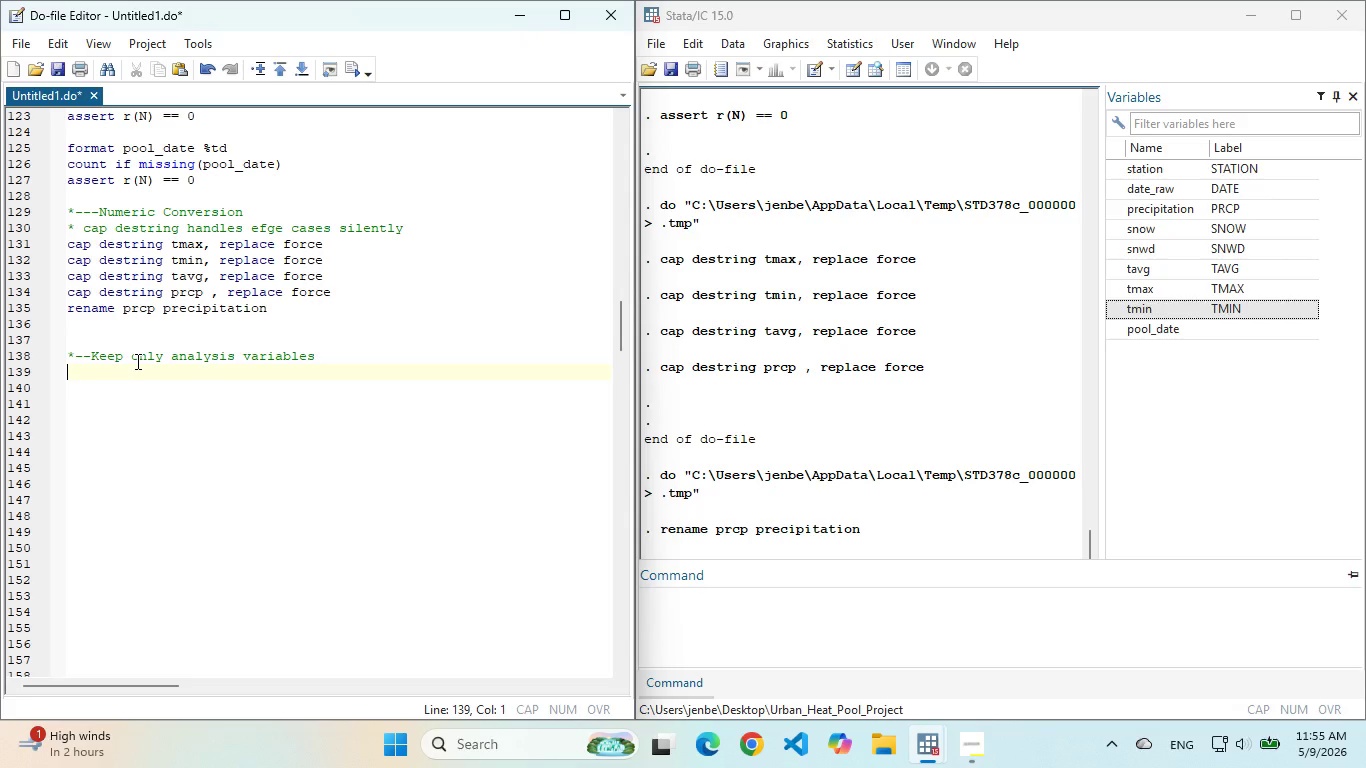 
 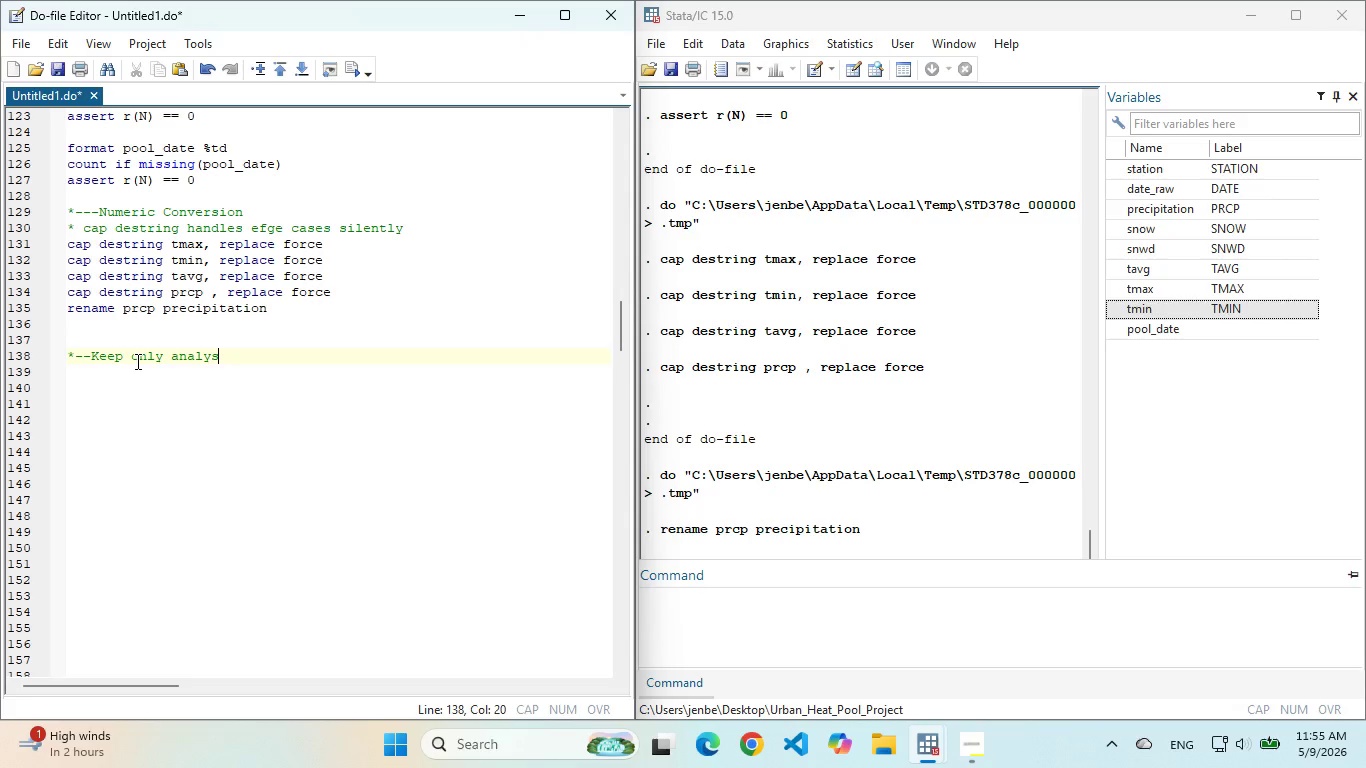 
key(Enter)
 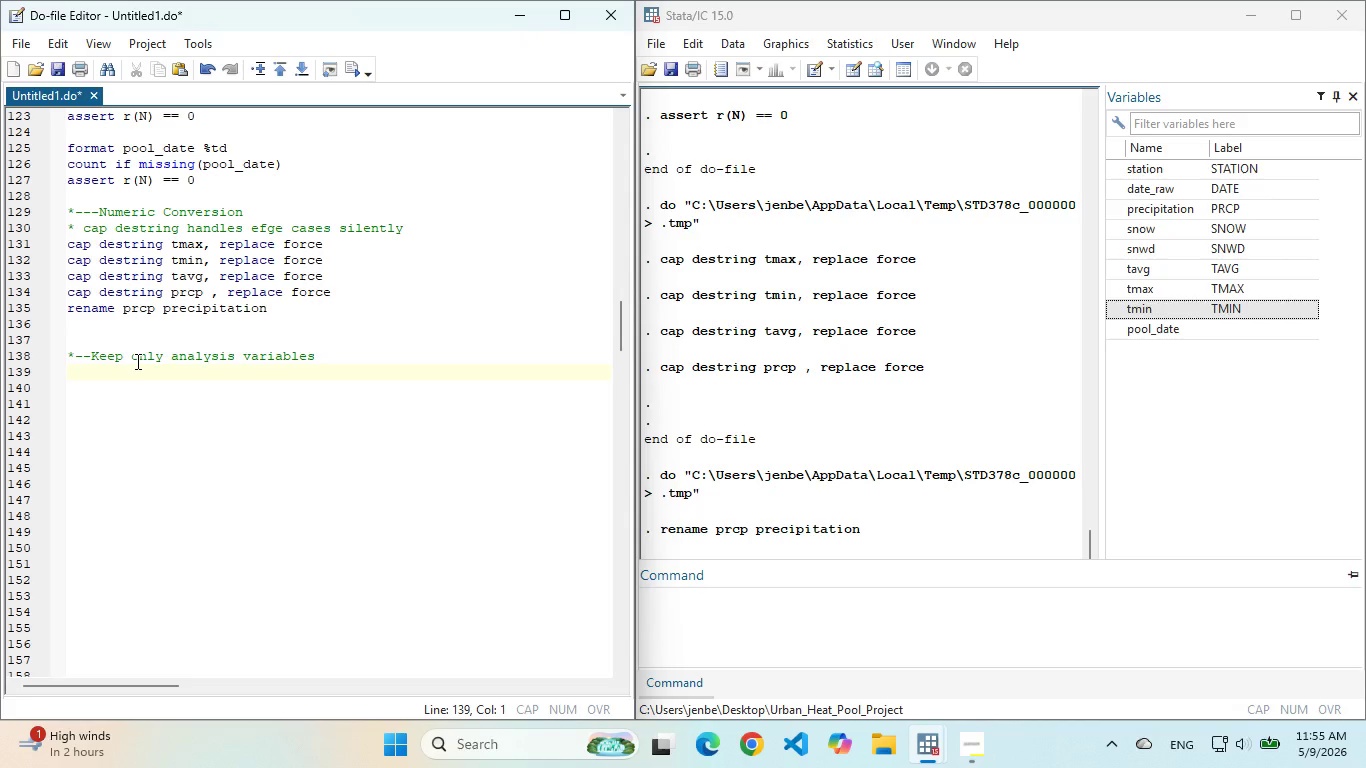 
type(keep pool_date tmax tmin tavg )
 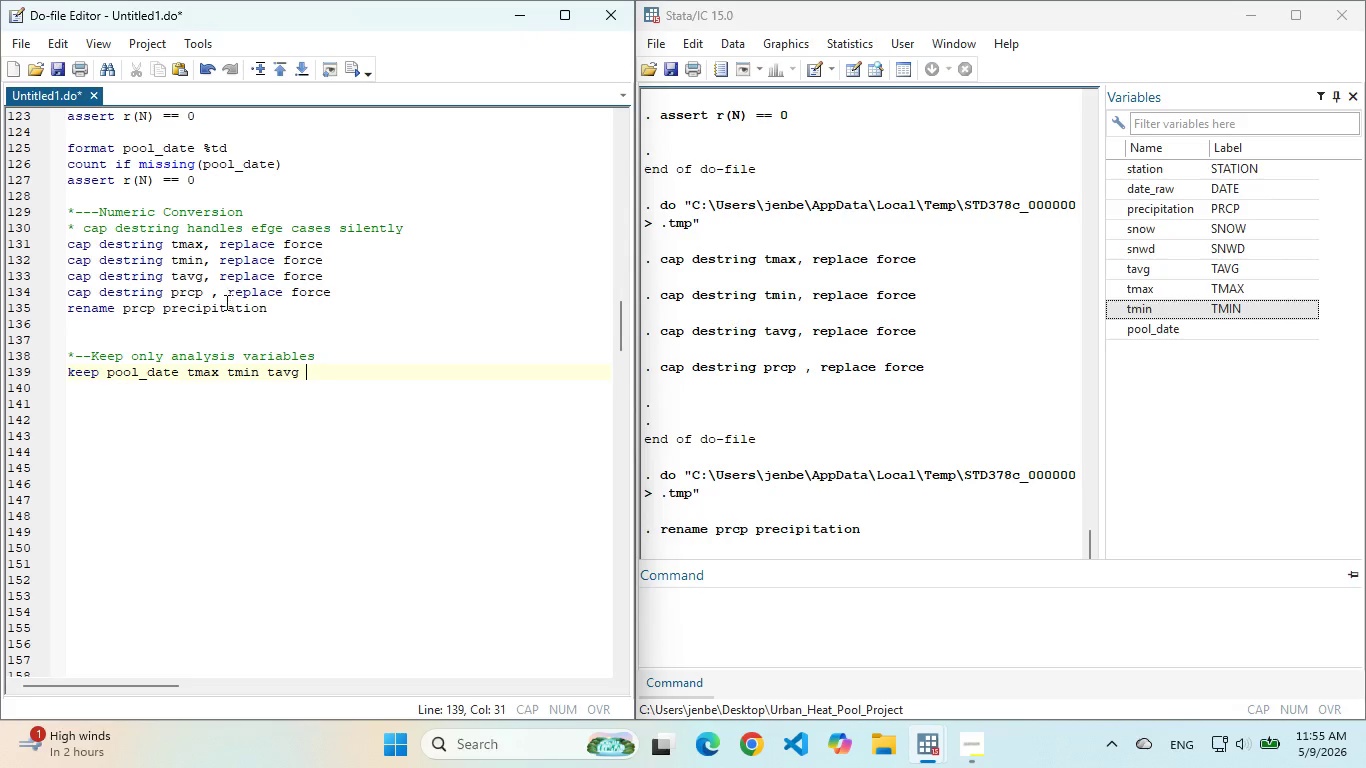 
double_click([225, 306])
 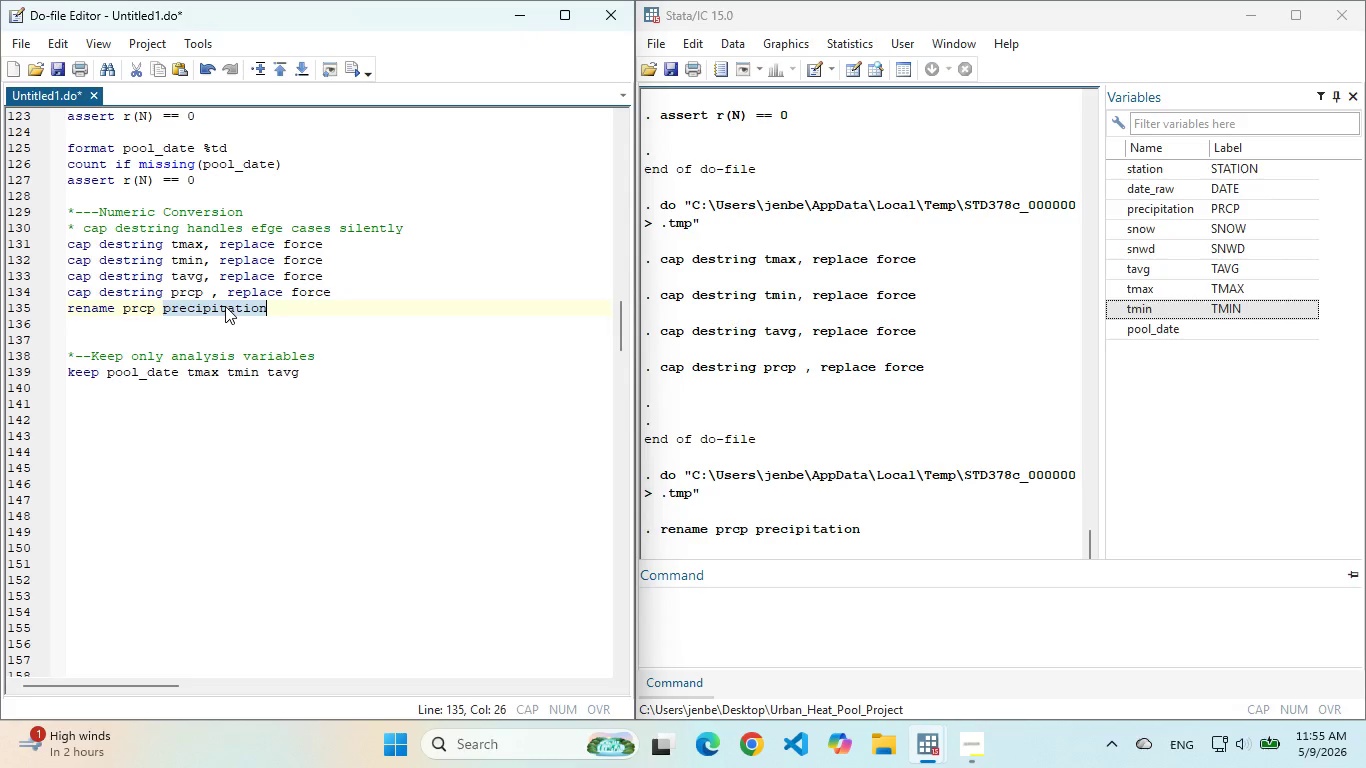 
key(Control+C)
 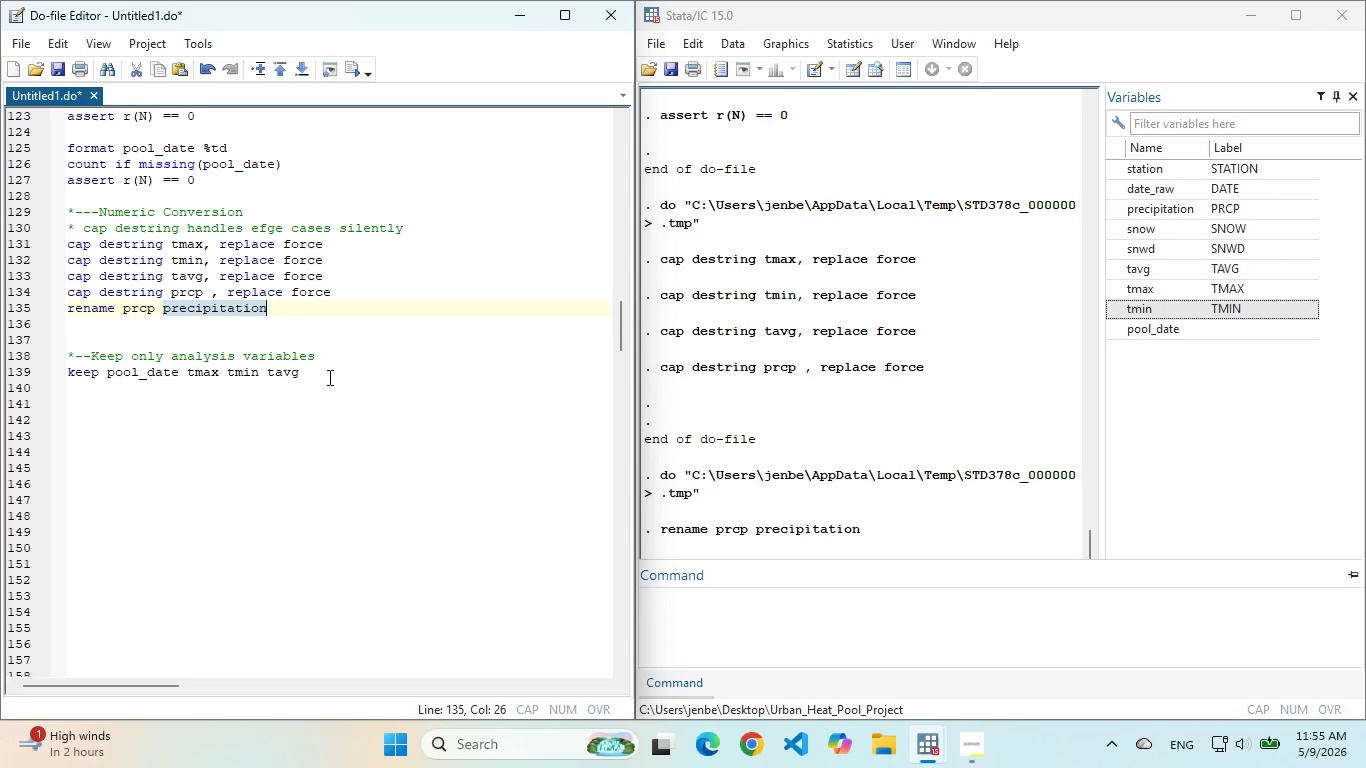 
left_click([328, 377])
 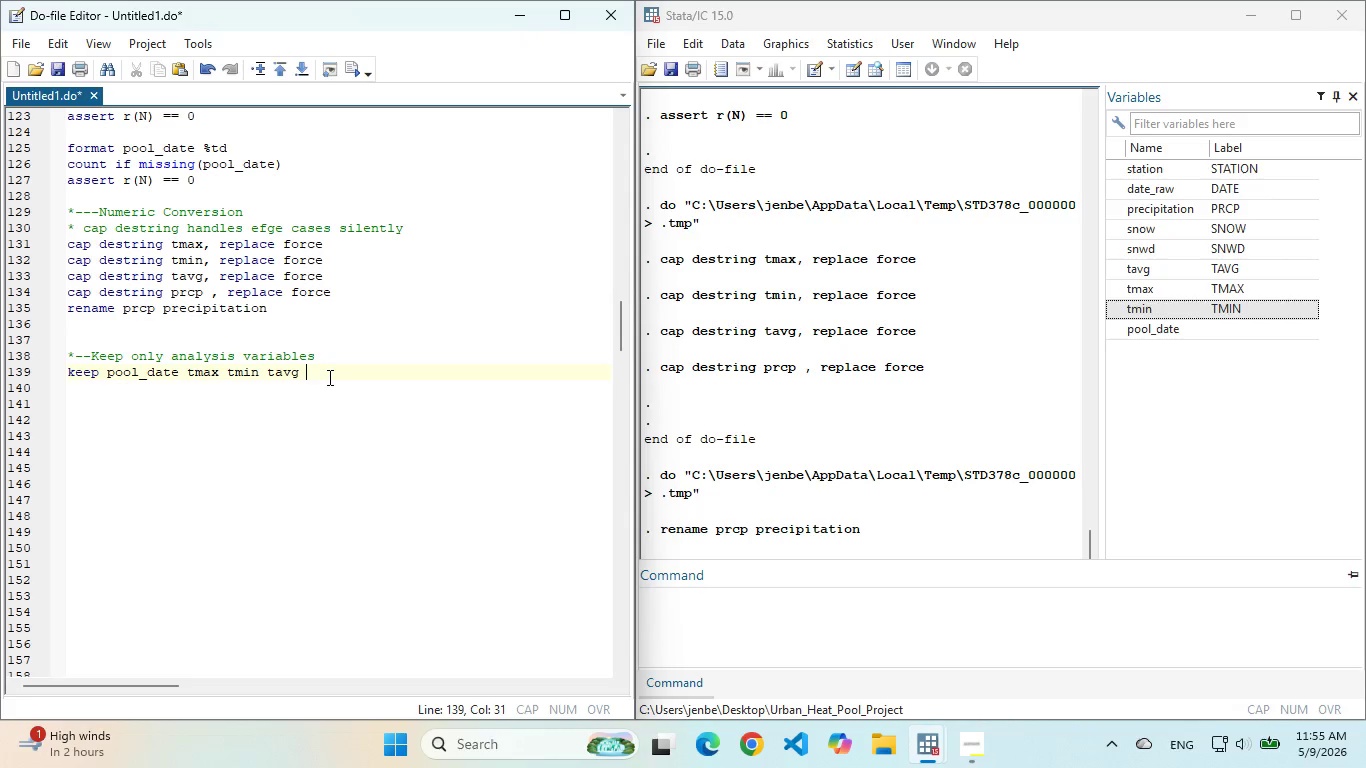 
key(Control+V)
 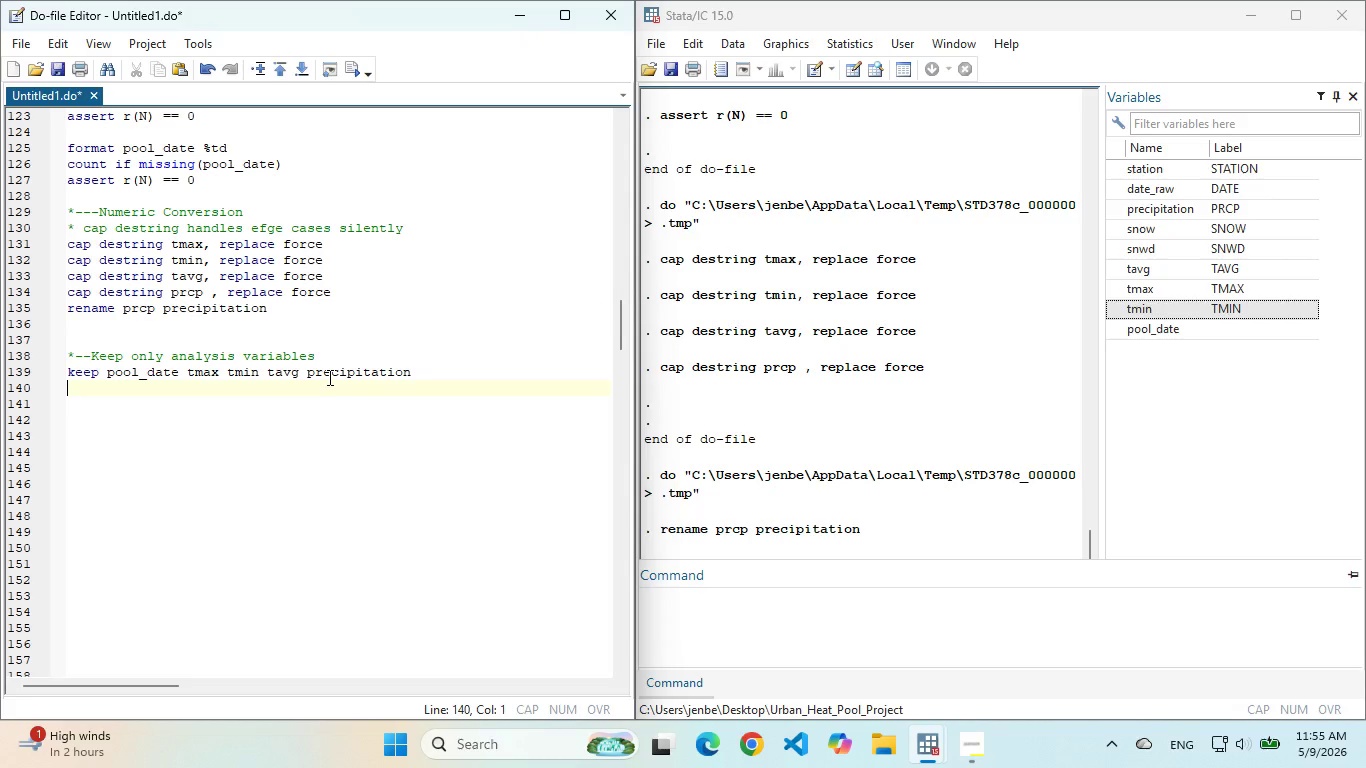 
key(Enter)
 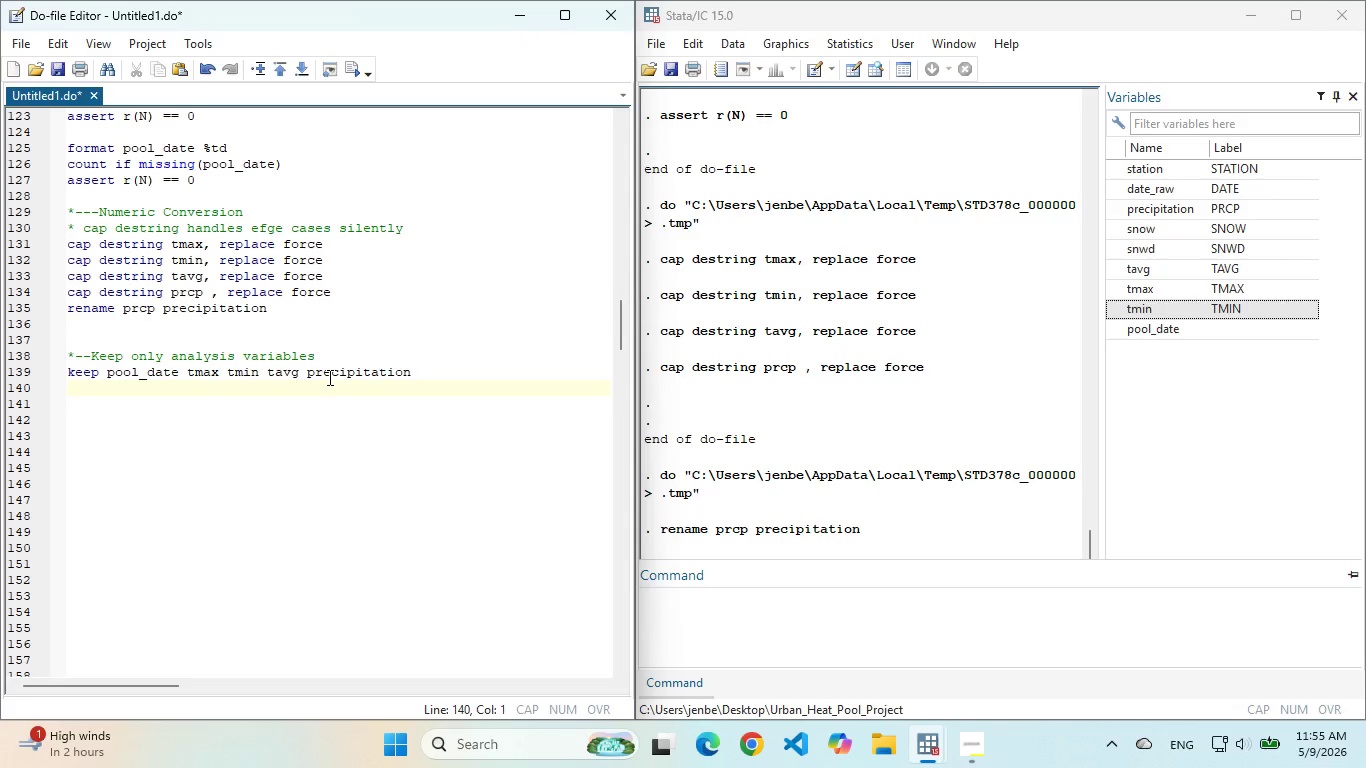 
type(*--- co)
key(Backspace)
key(Backspace)
type(Collapse ensures 1 rwo per day)
 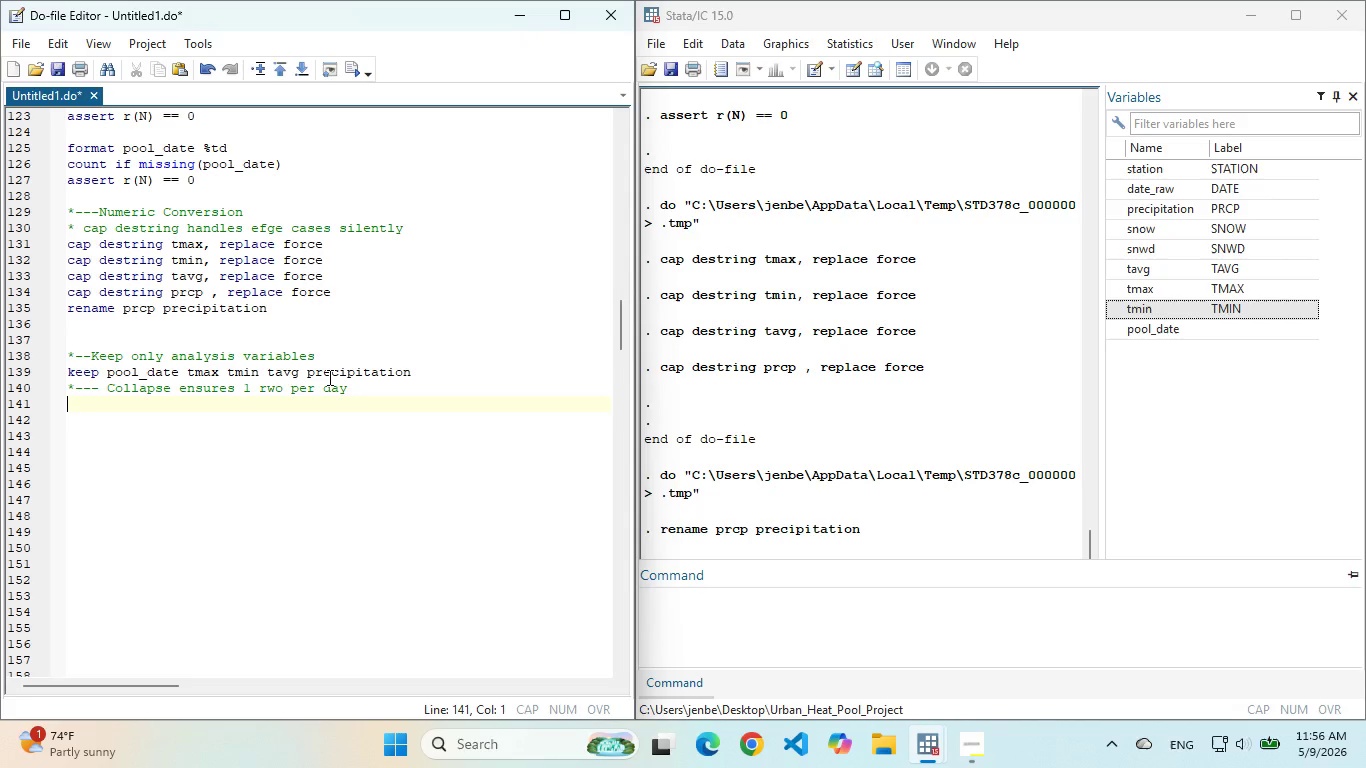 
 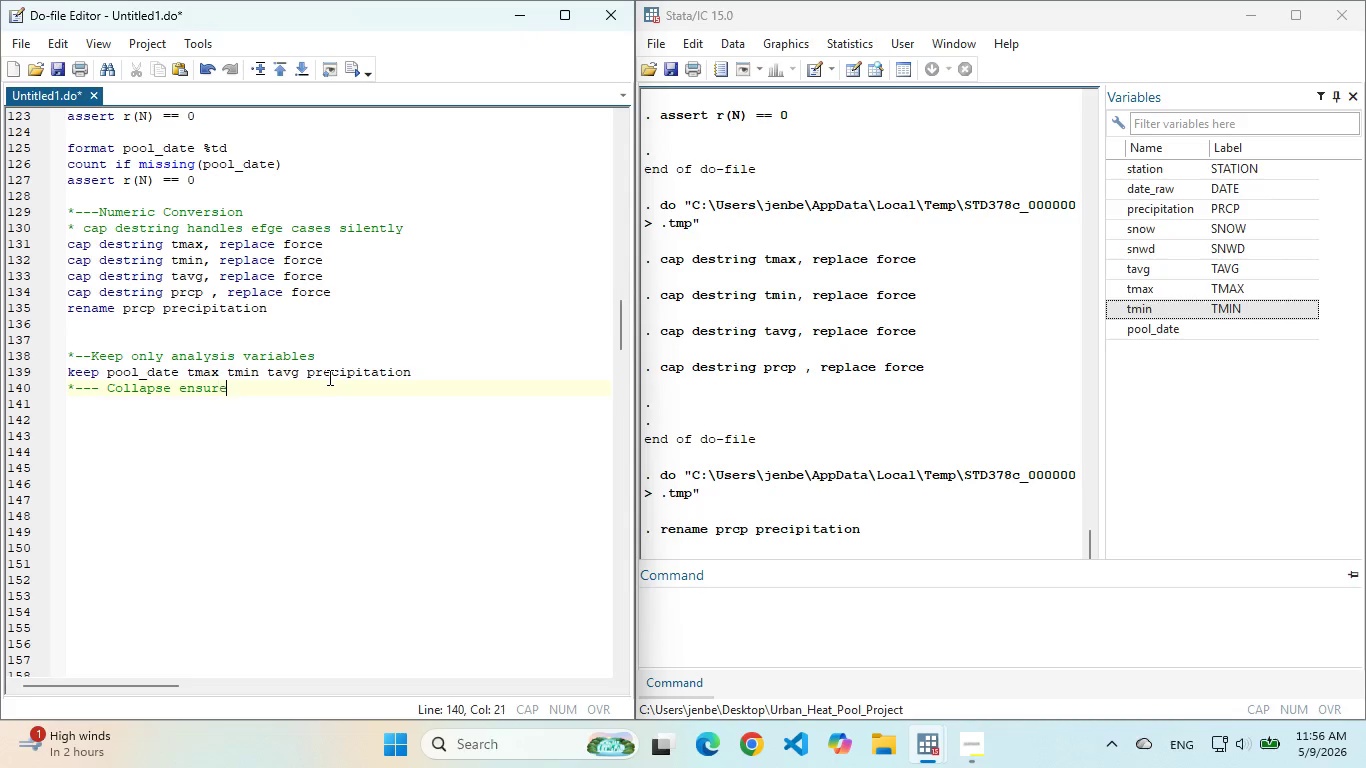 
key(Enter)
 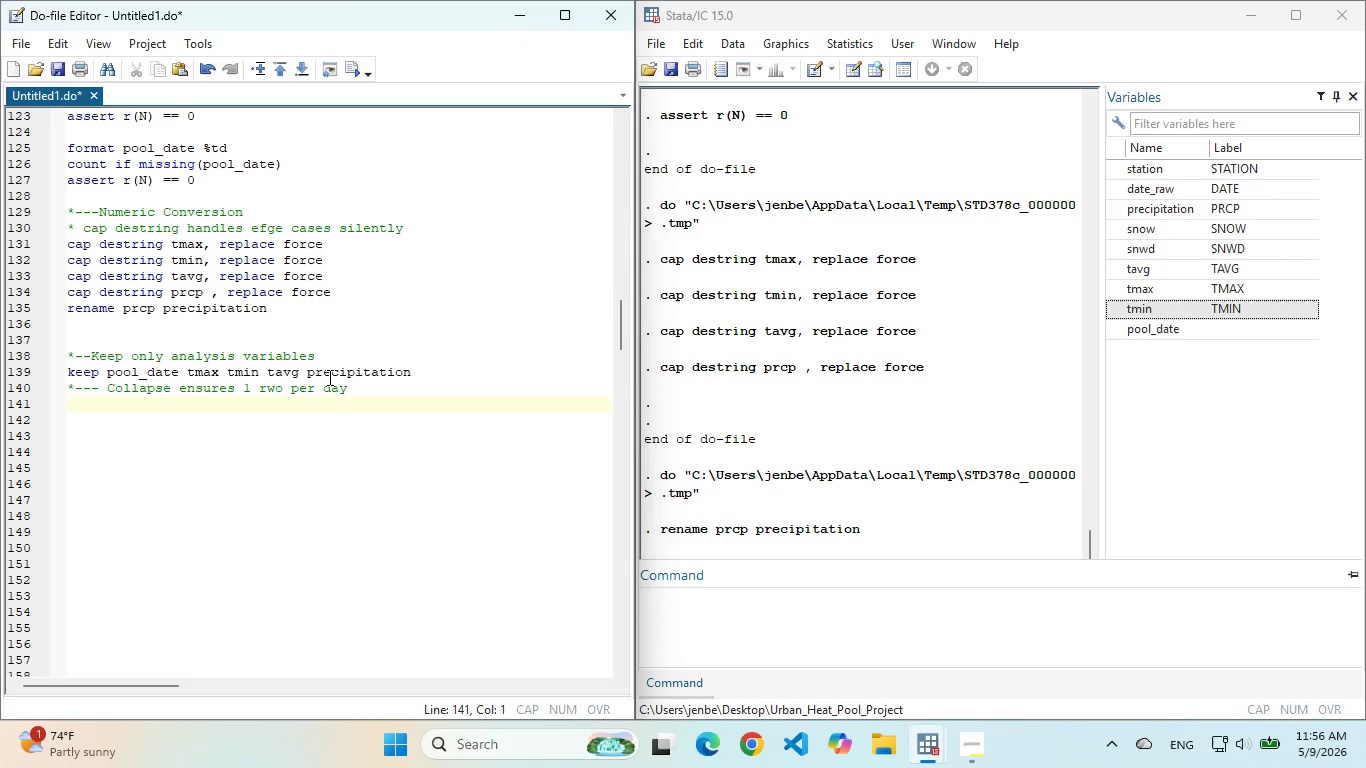 
type(collapse(mean) tmax tmin tavg preciption, by(pool_date))
 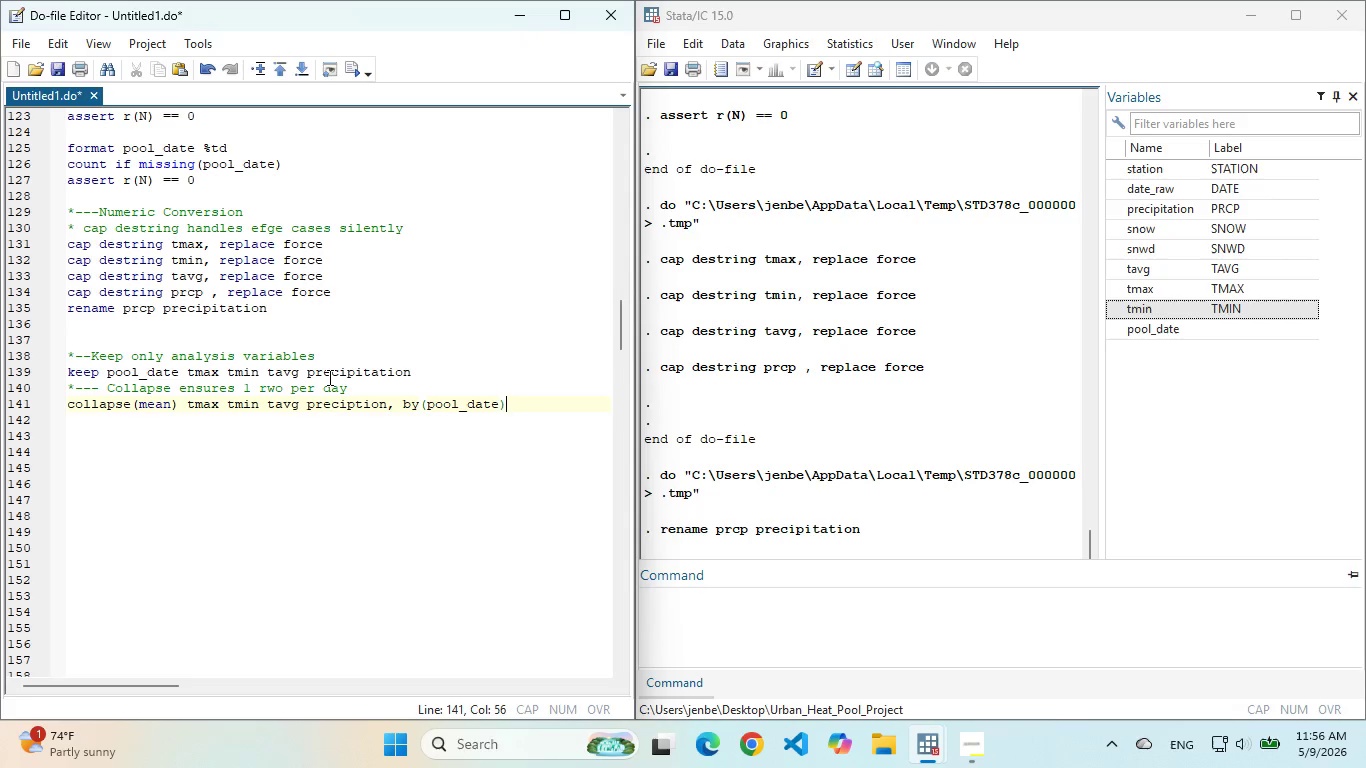 
key(Enter)
 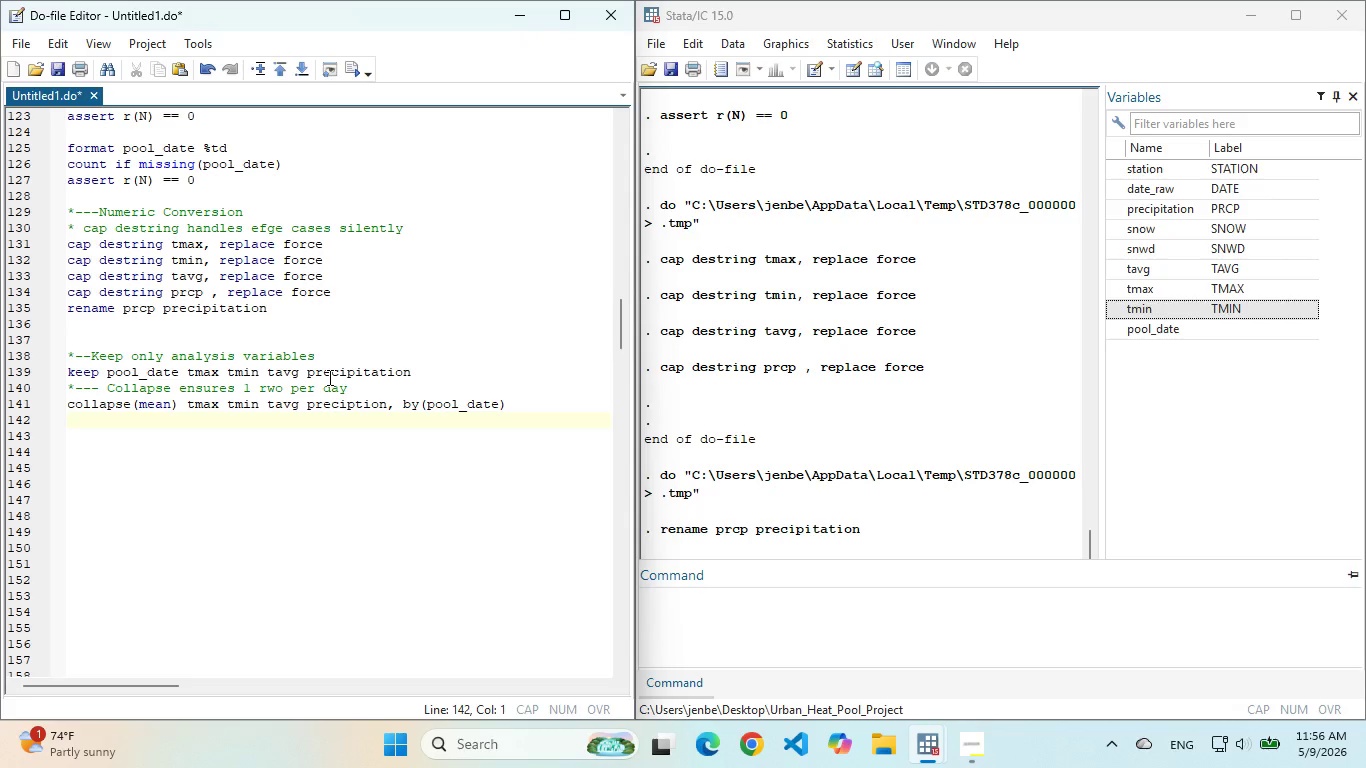 
wait(11.11)
 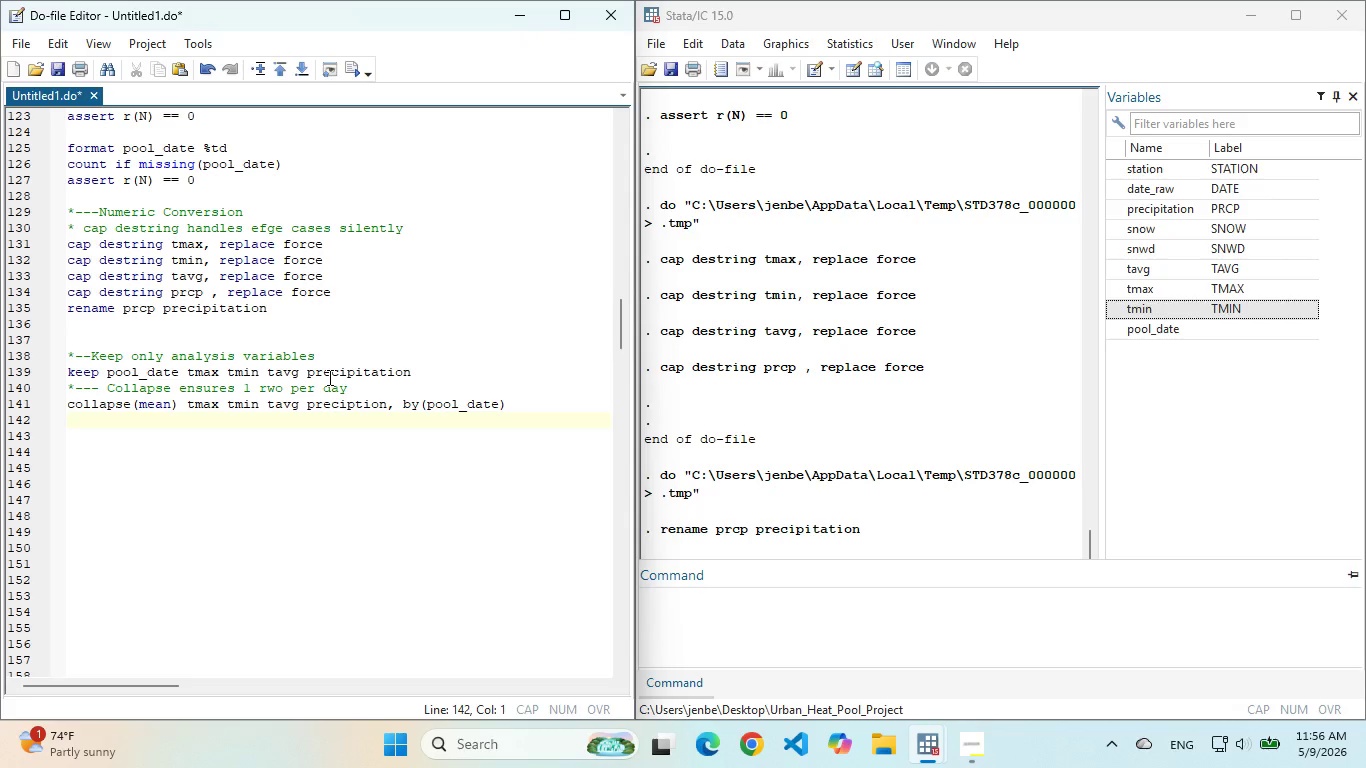 
double_click([355, 404])
 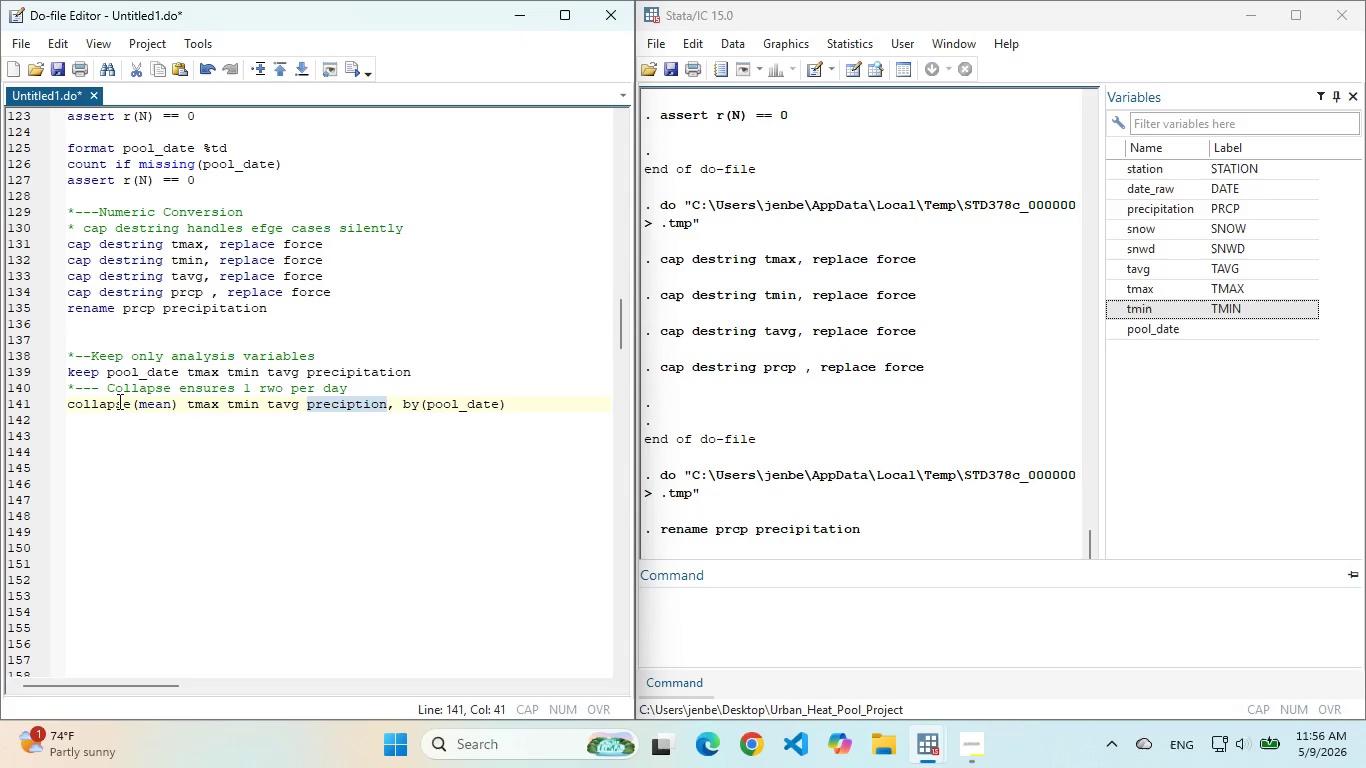 
left_click([117, 401])
 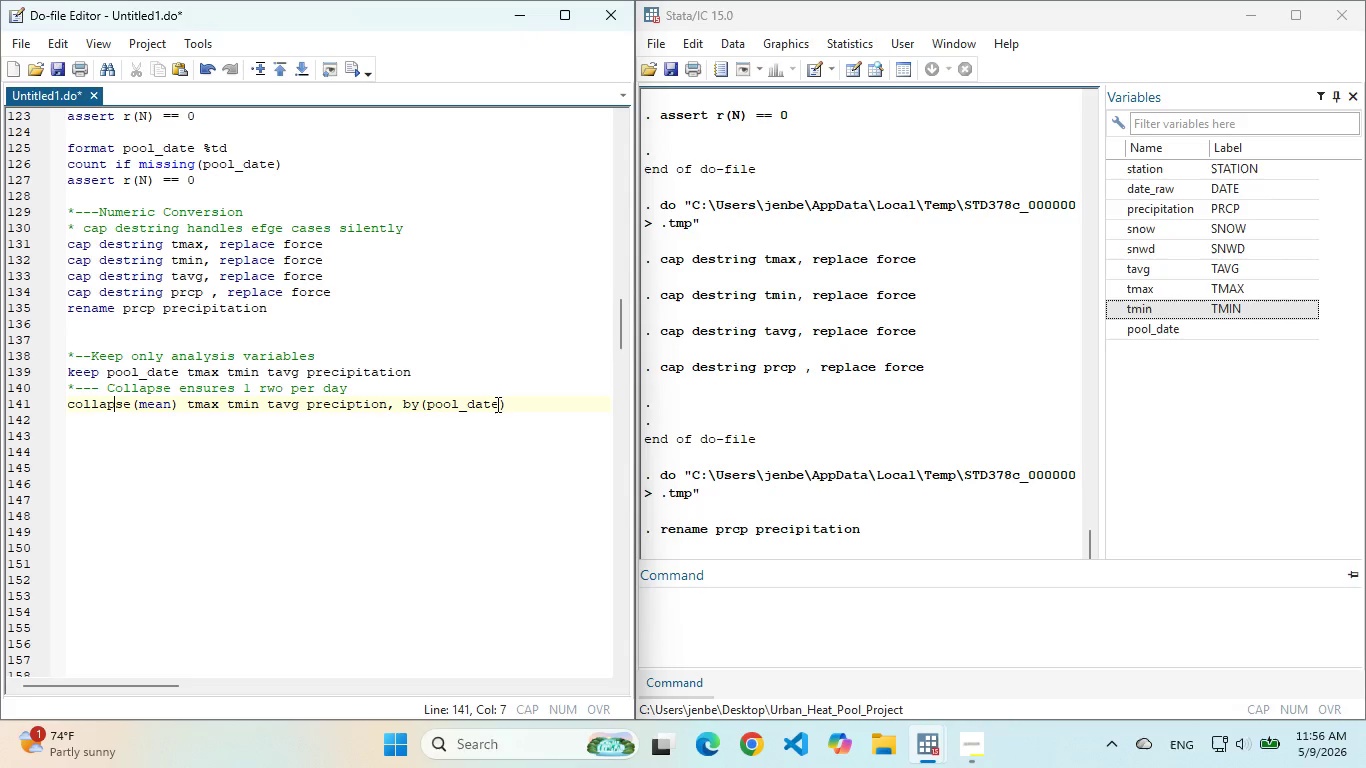 
left_click([510, 408])
 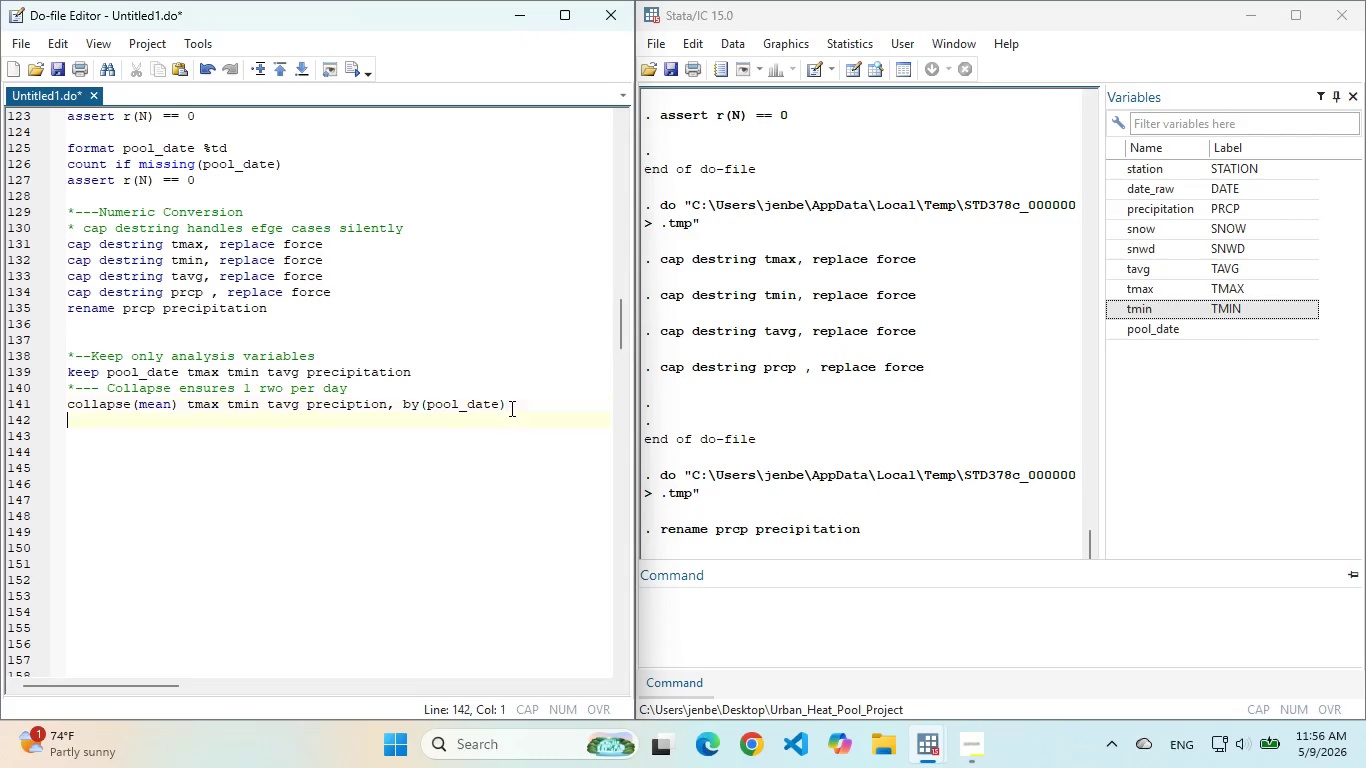 
key(Enter)
 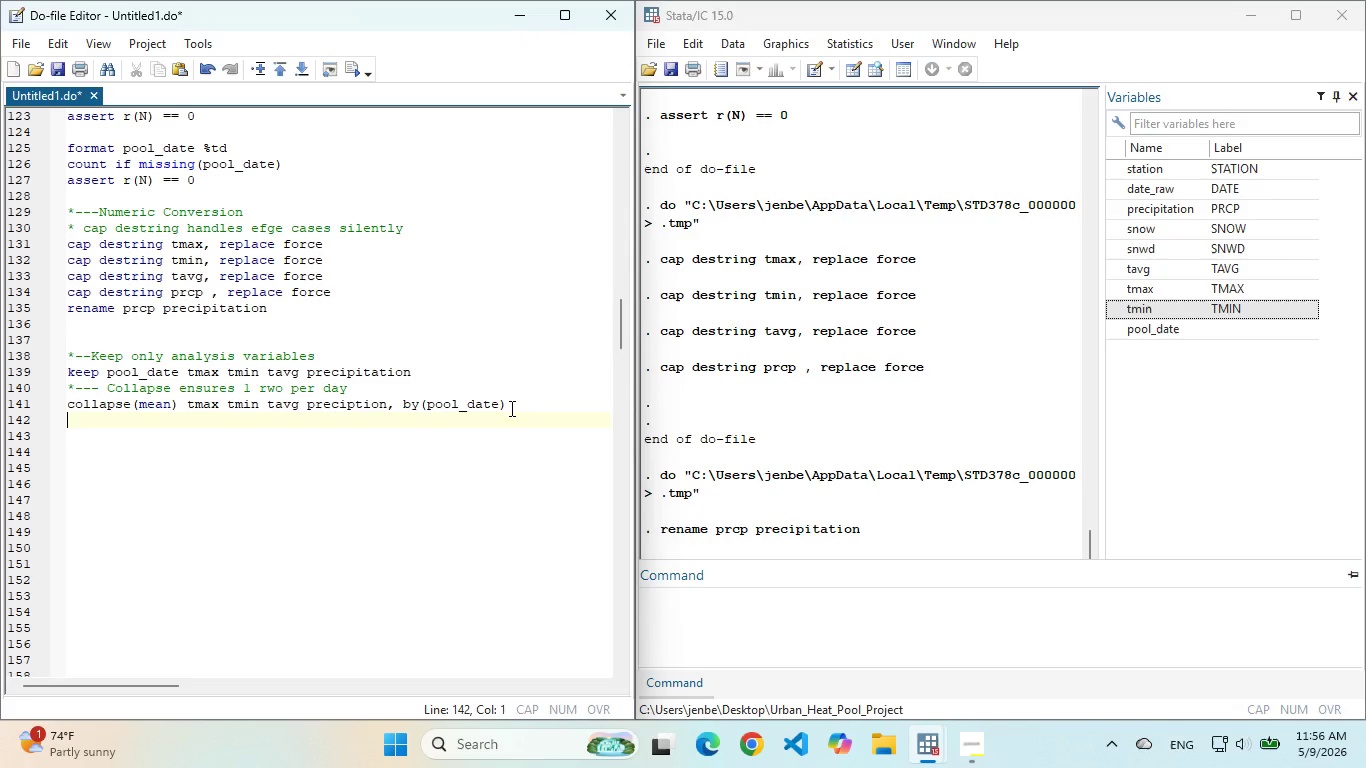 
type(isid pool_date )
 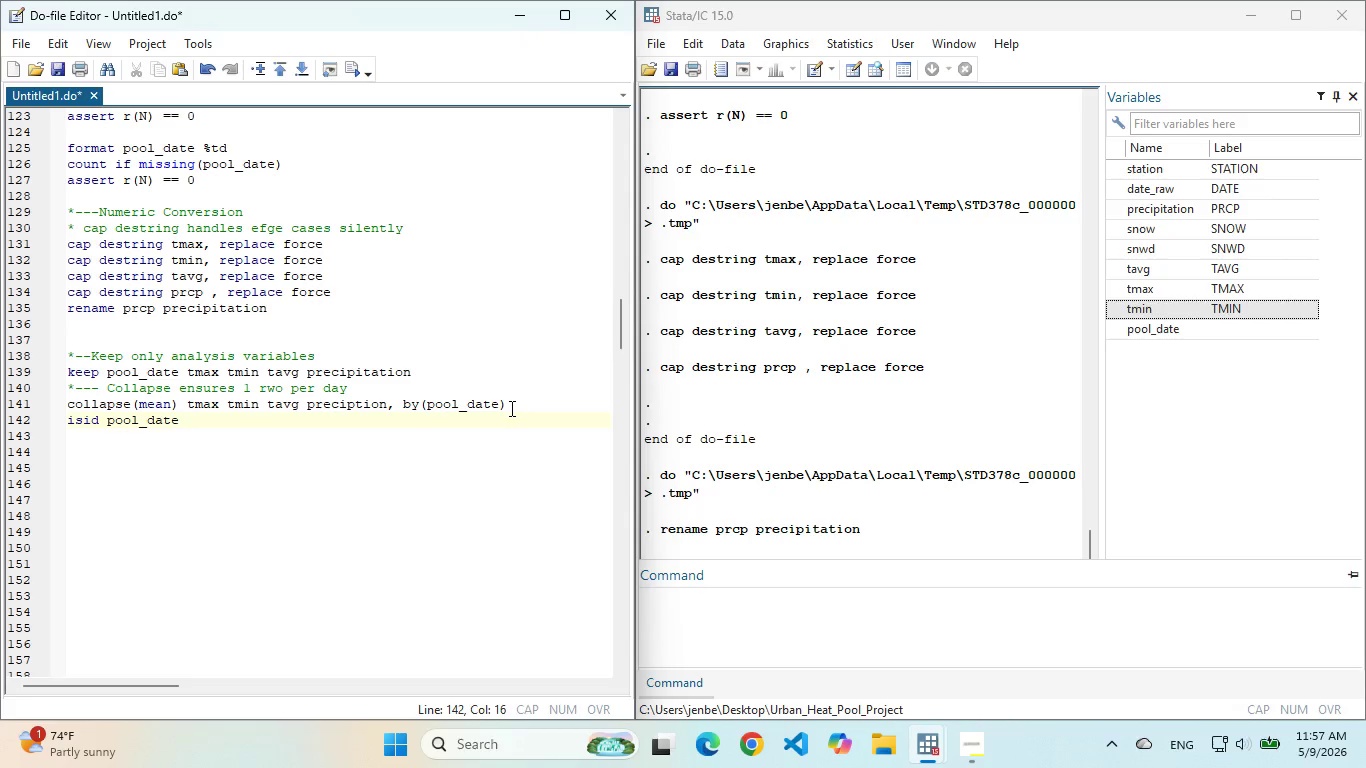 
key(Enter)
 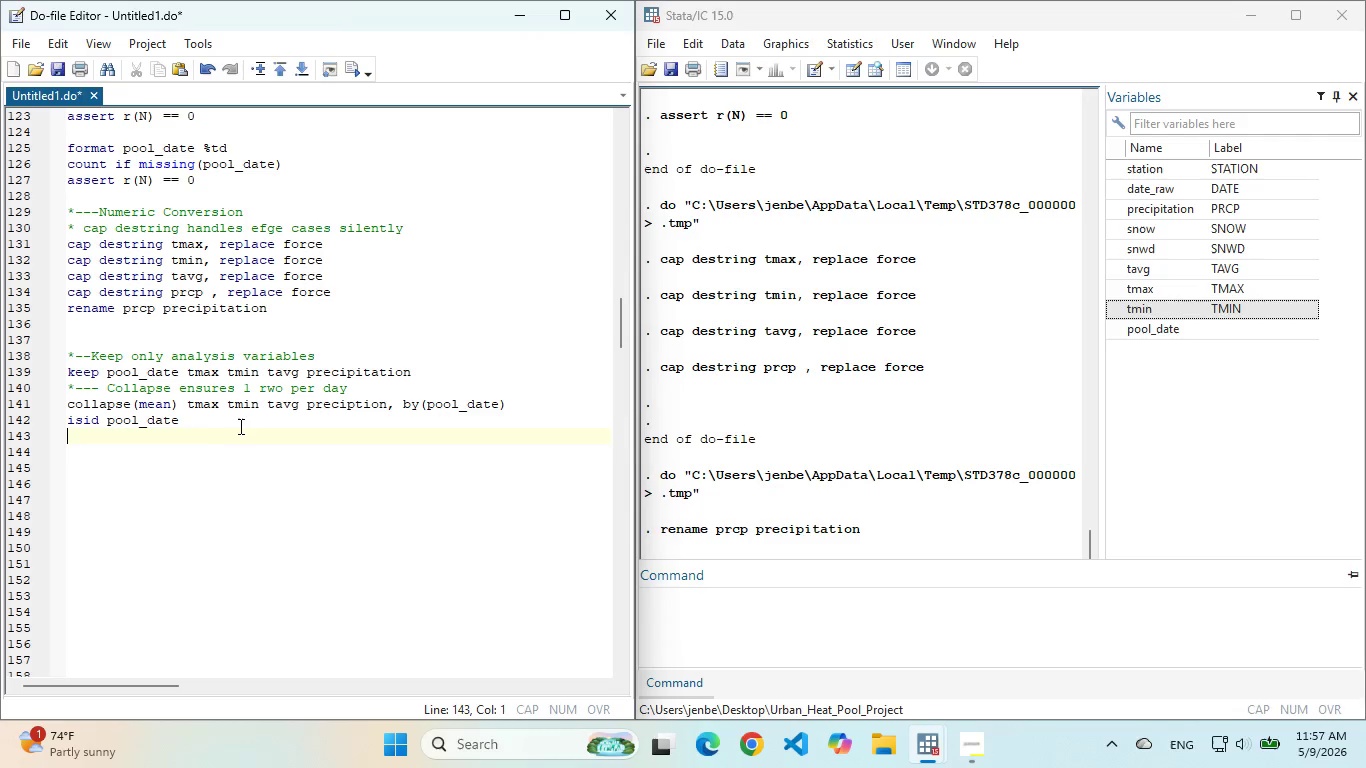 
left_click_drag(start_coordinate=[213, 421], to_coordinate=[37, 353])
 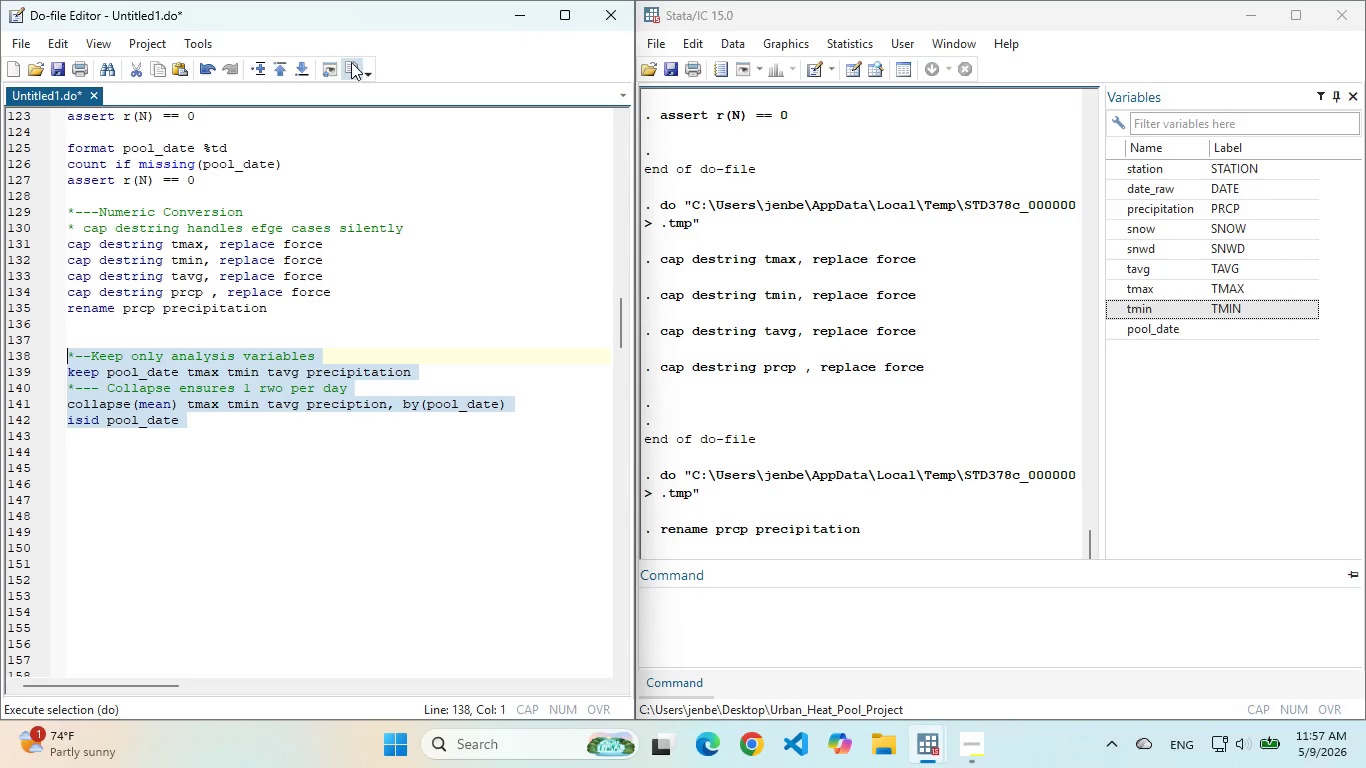 
left_click([351, 62])
 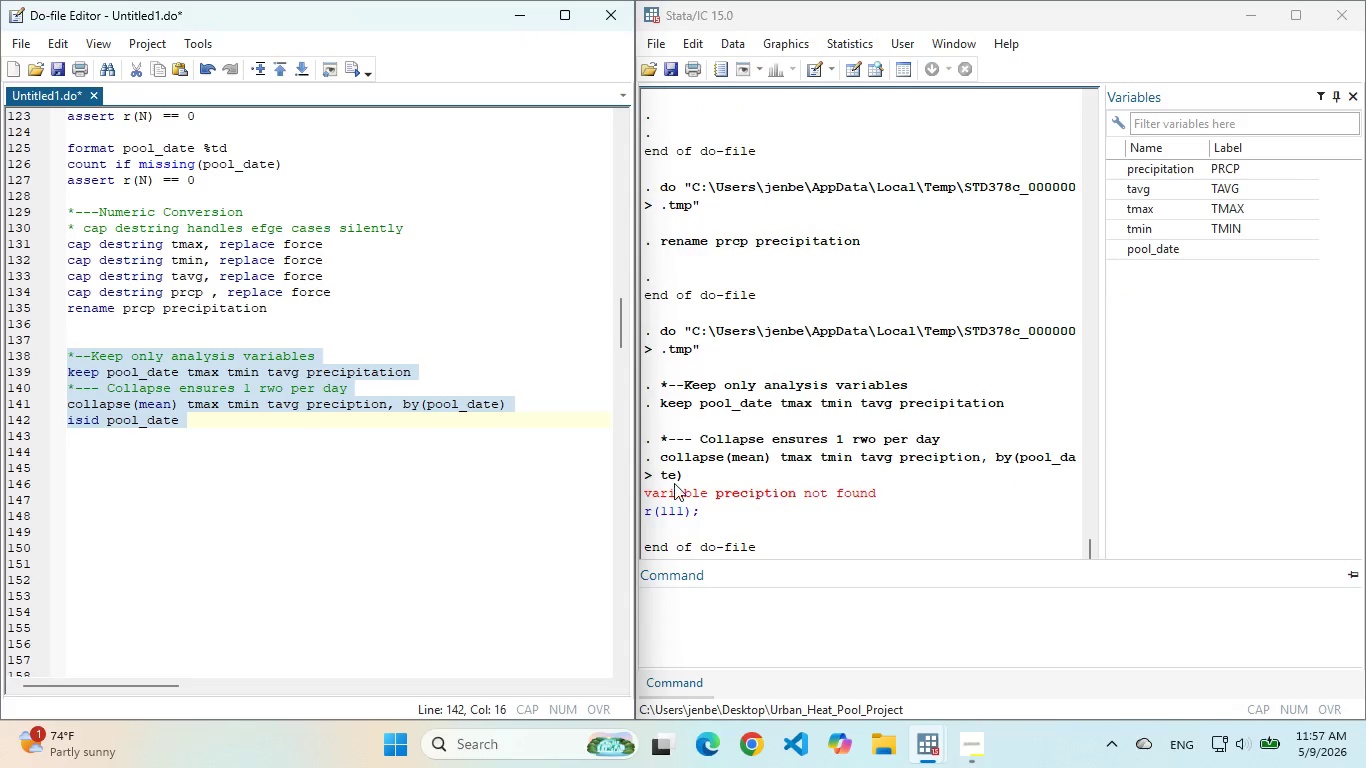 
left_click([407, 366])
 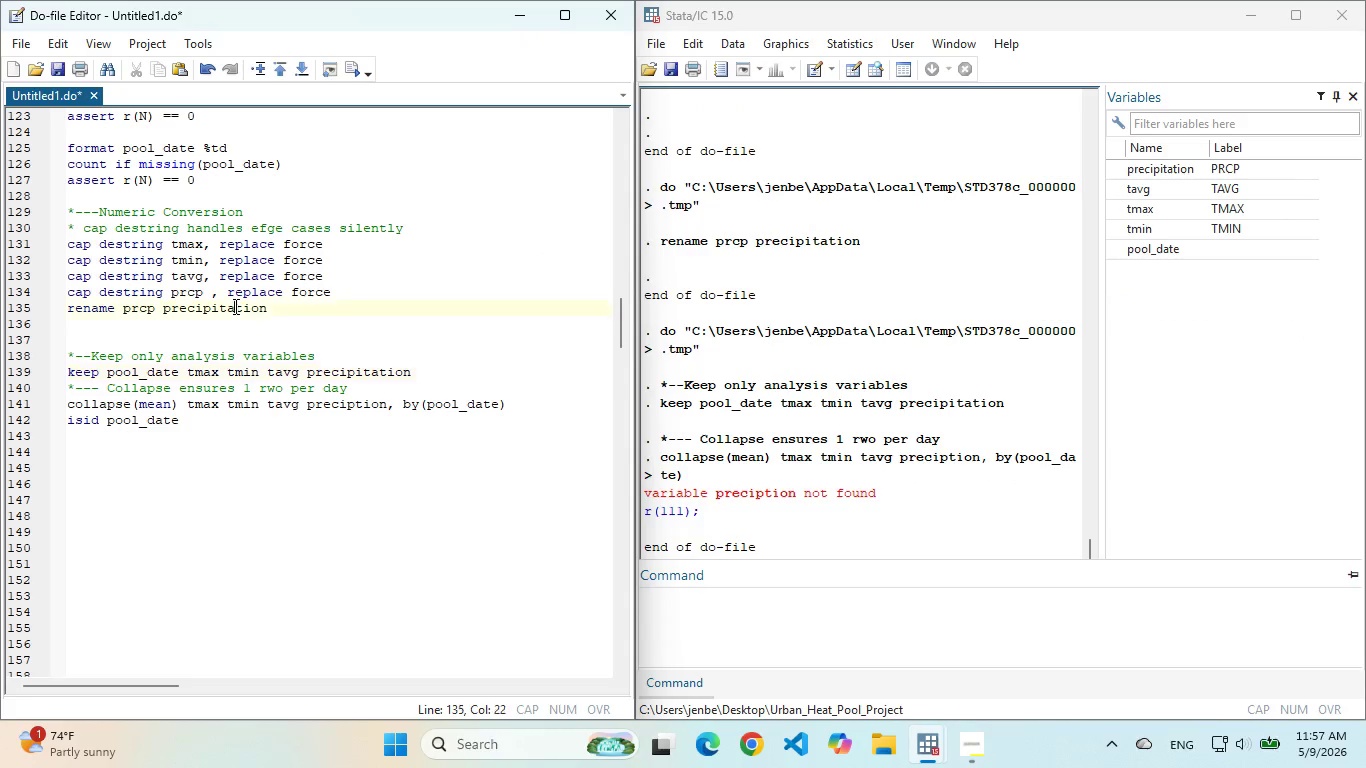 
double_click([234, 306])
 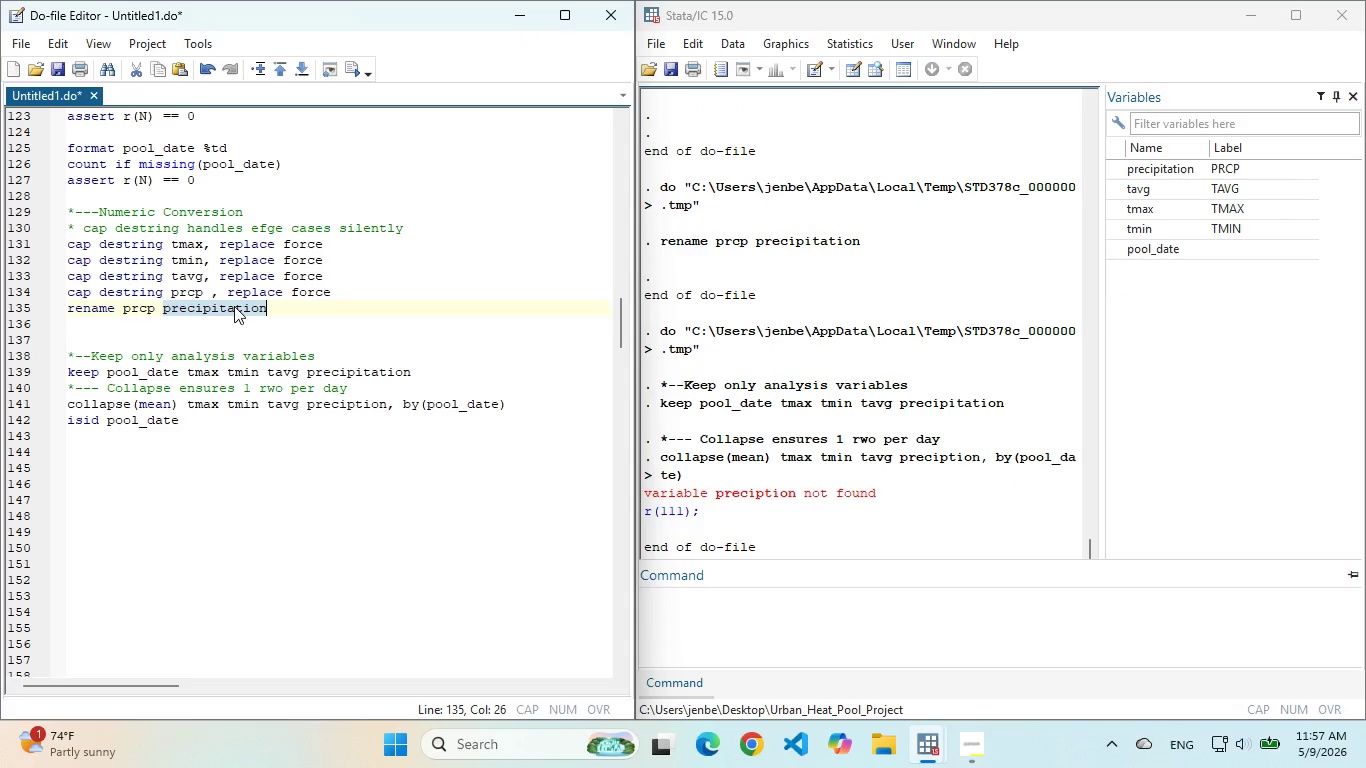 
key(Control+C)
 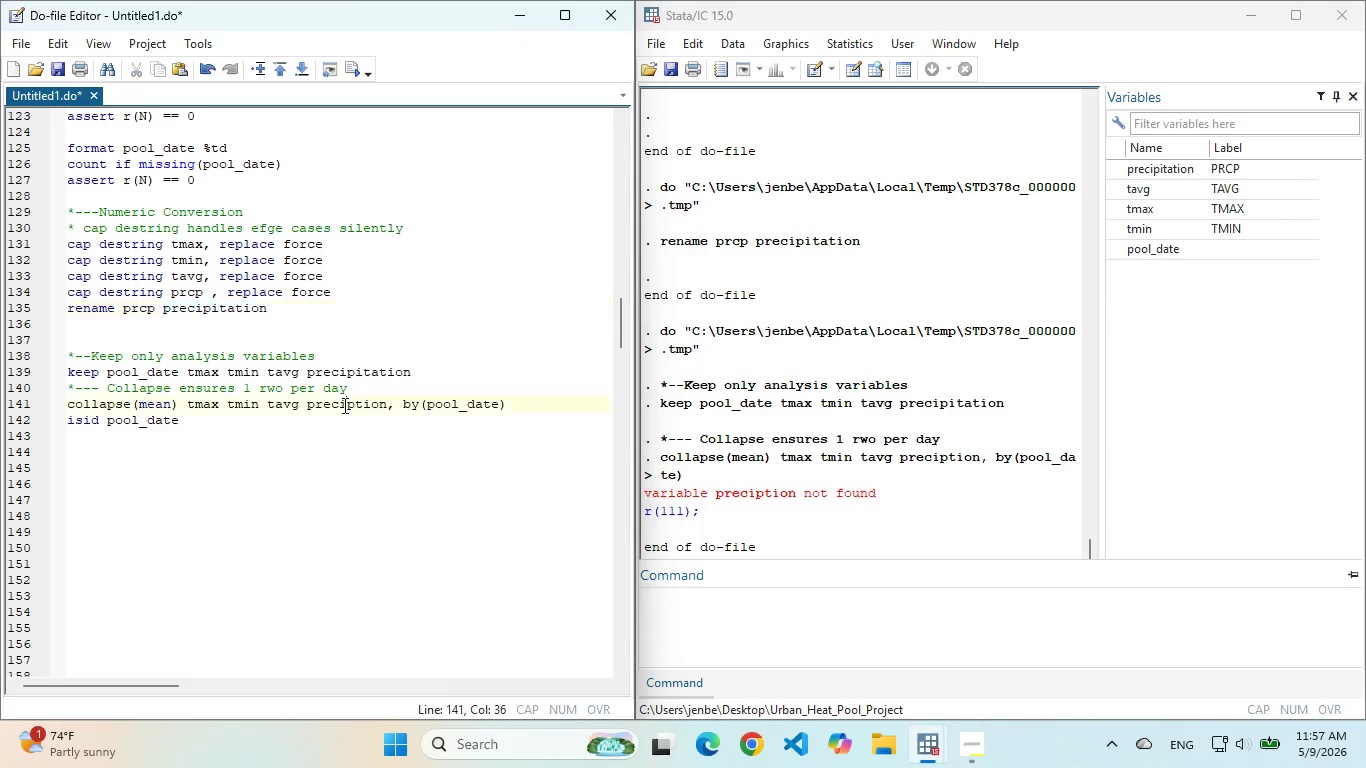 
double_click([343, 405])
 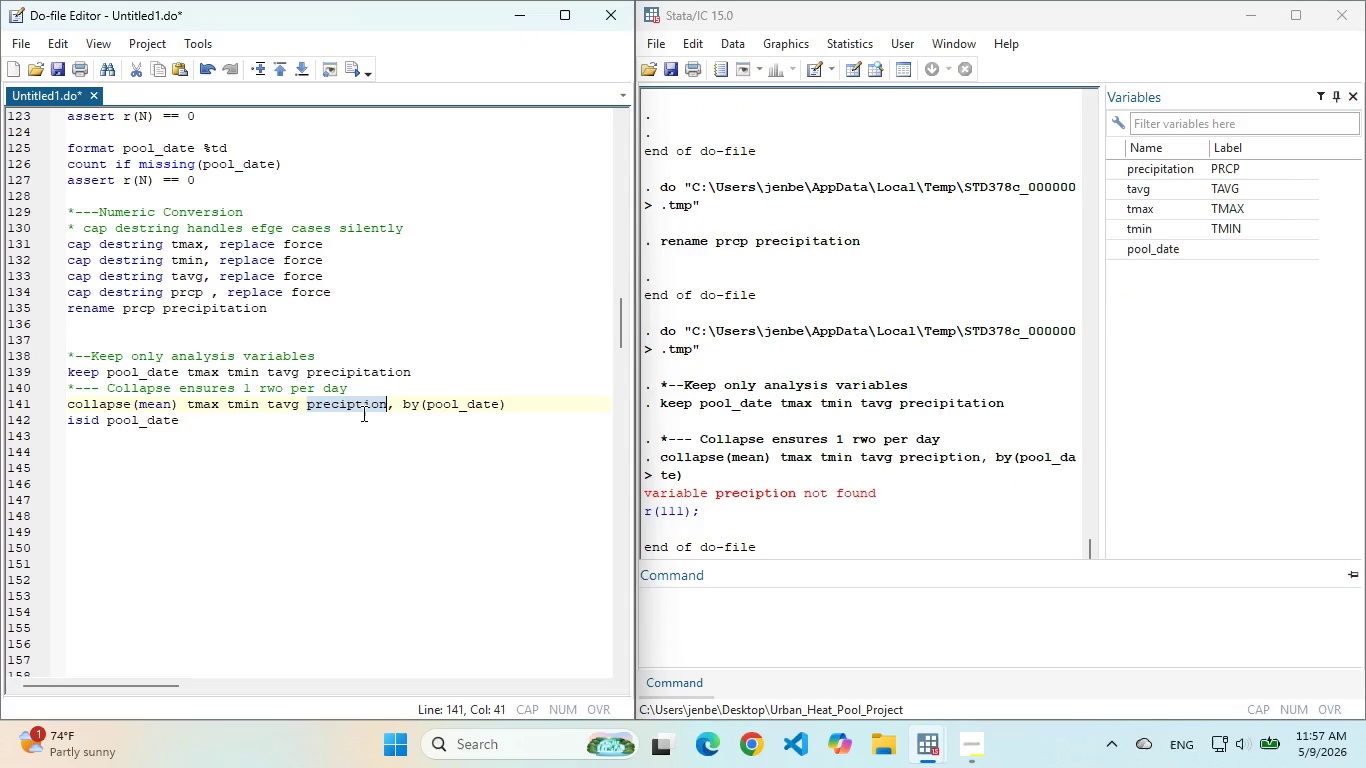 
key(Control+V)
 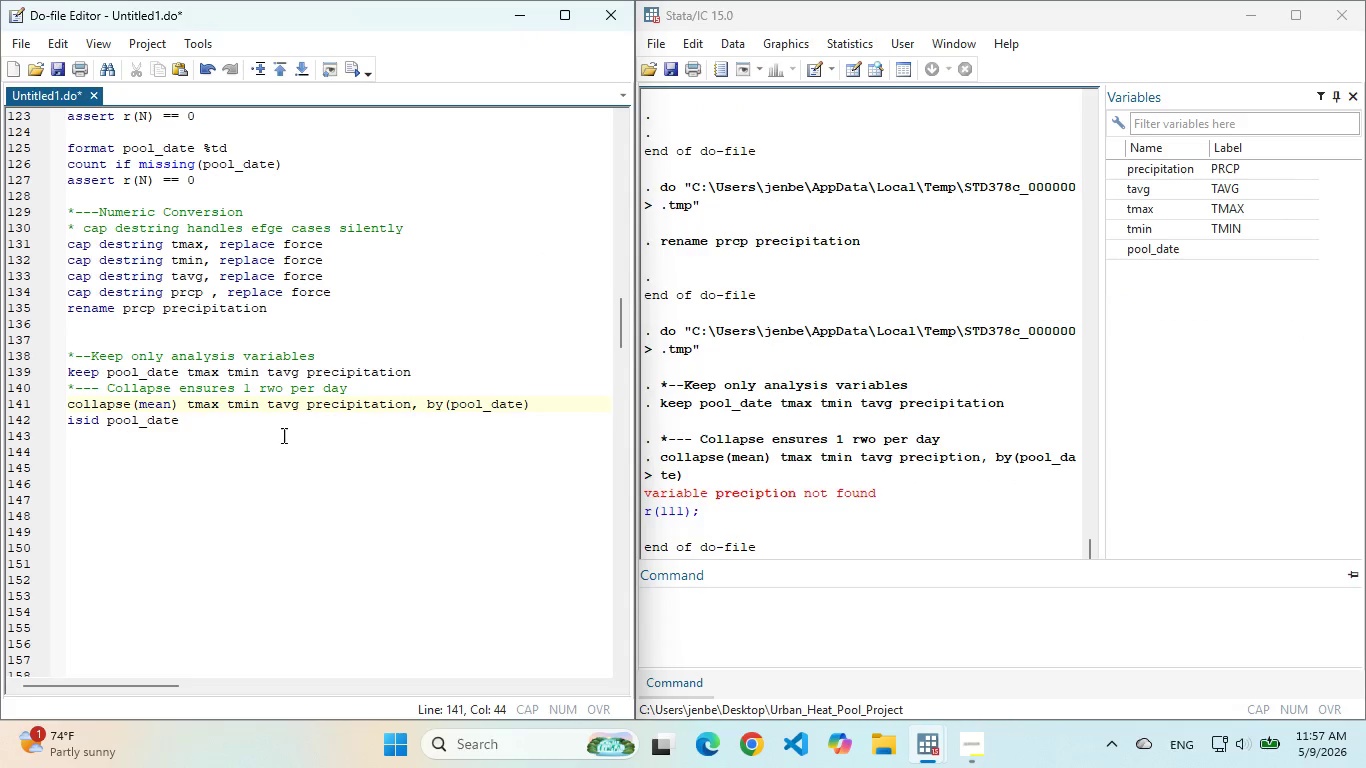 
left_click_drag(start_coordinate=[234, 437], to_coordinate=[39, 354])
 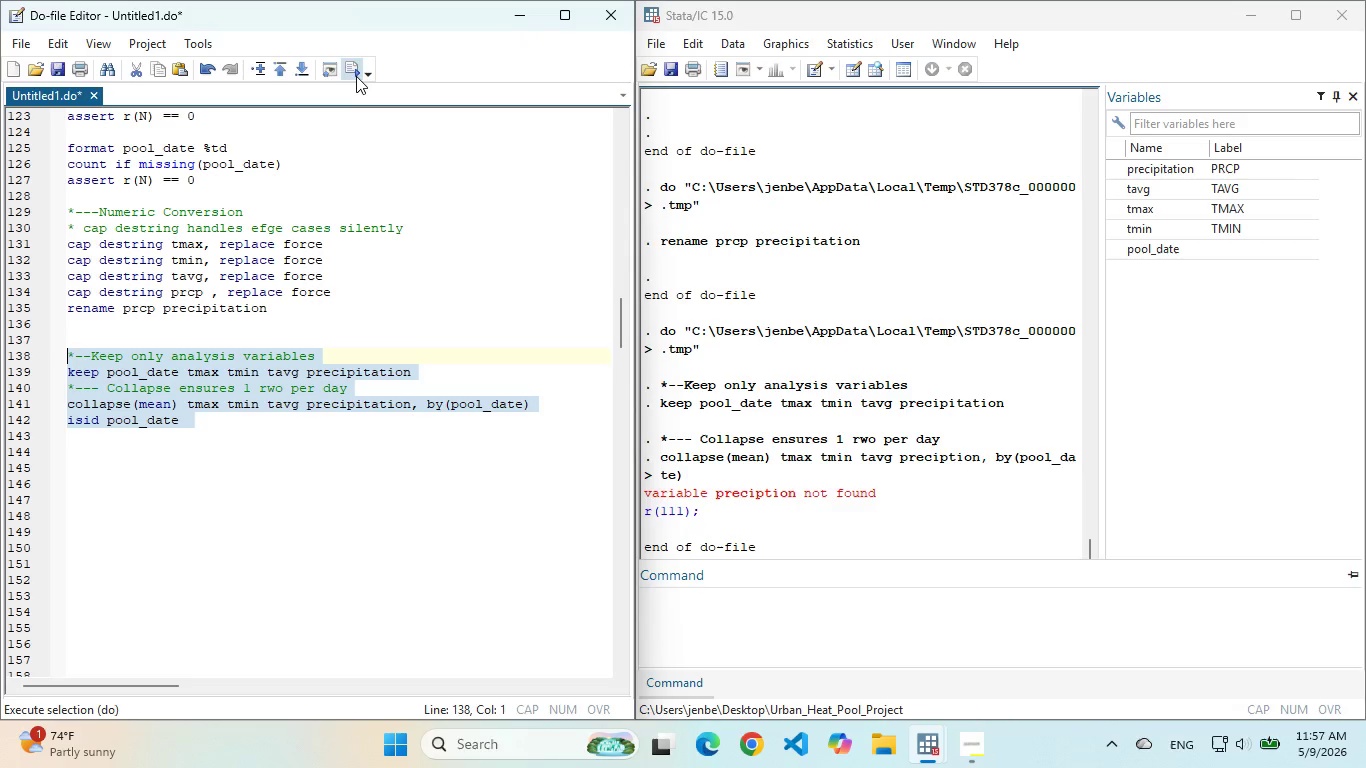 
left_click([356, 74])
 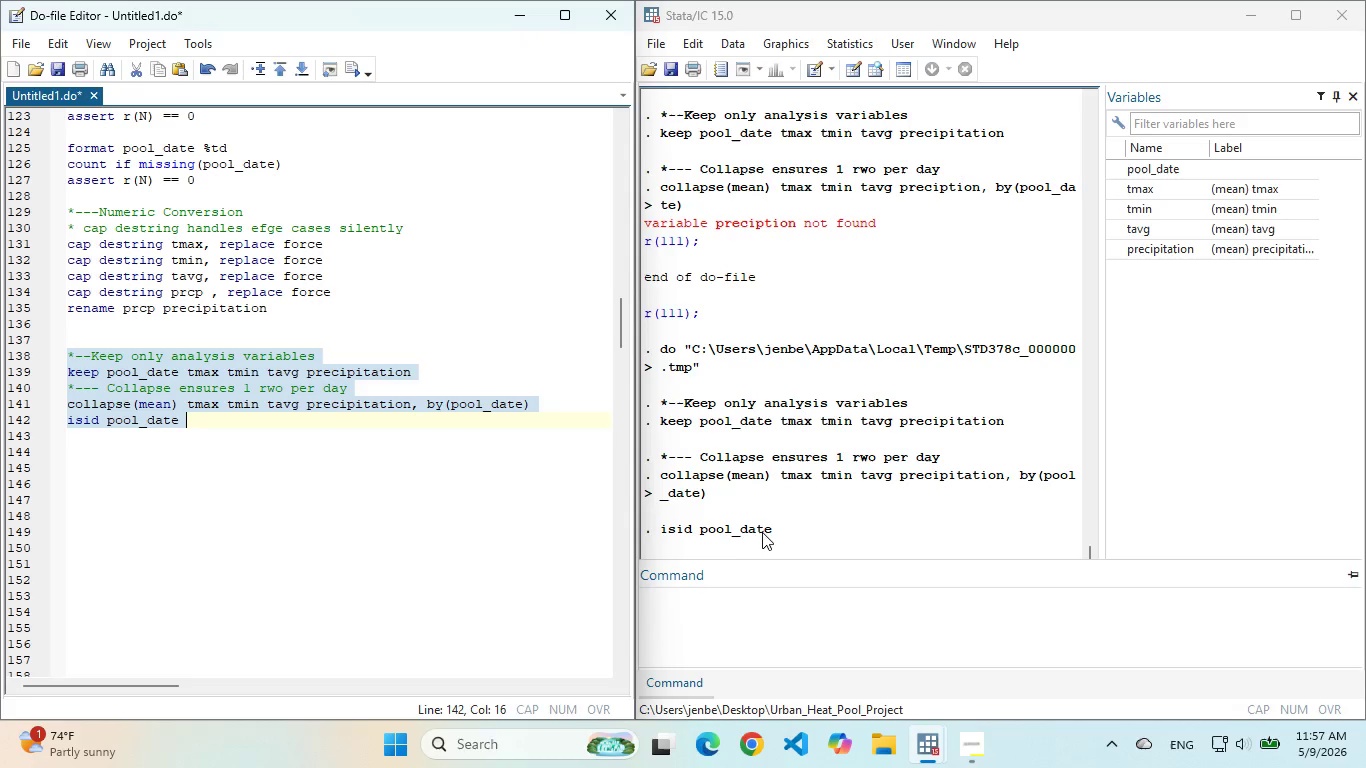 
left_click([243, 423])
 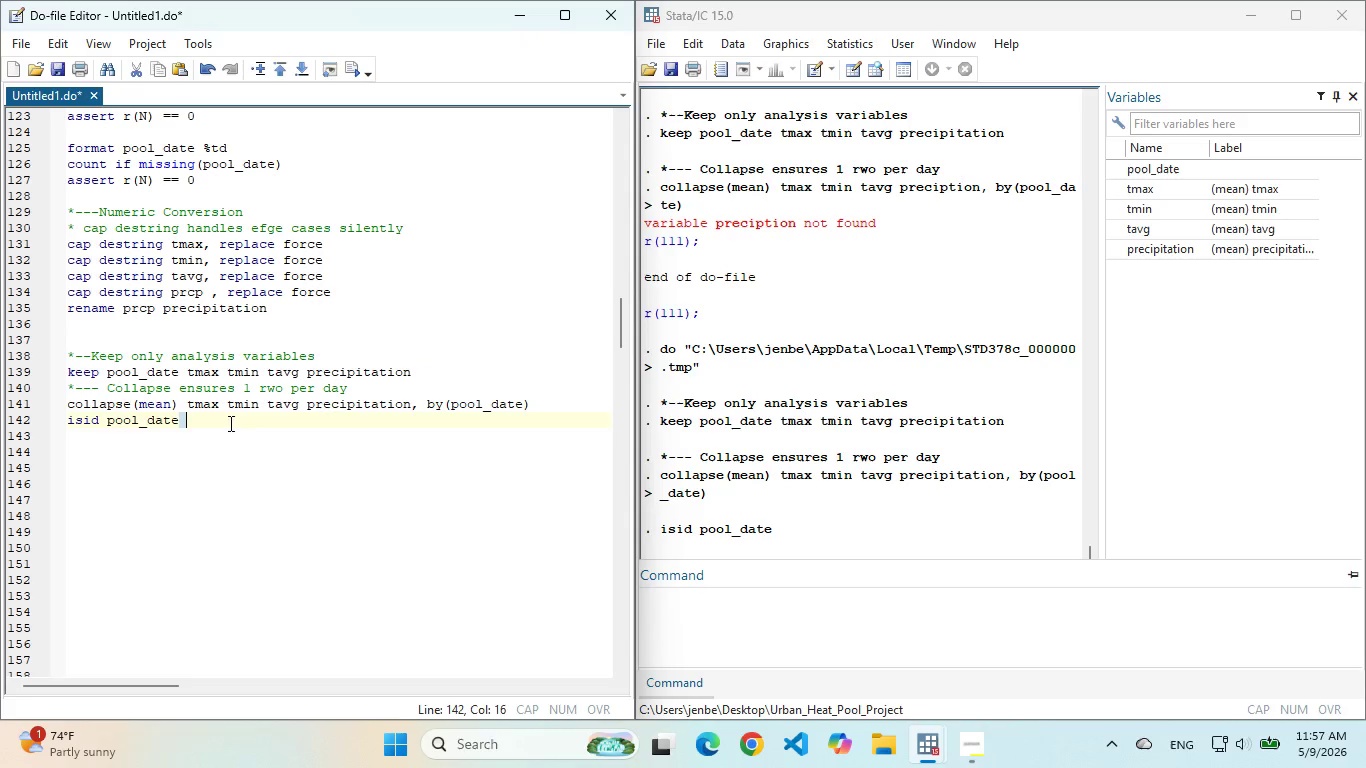 
left_click_drag(start_coordinate=[243, 423], to_coordinate=[48, 420])
 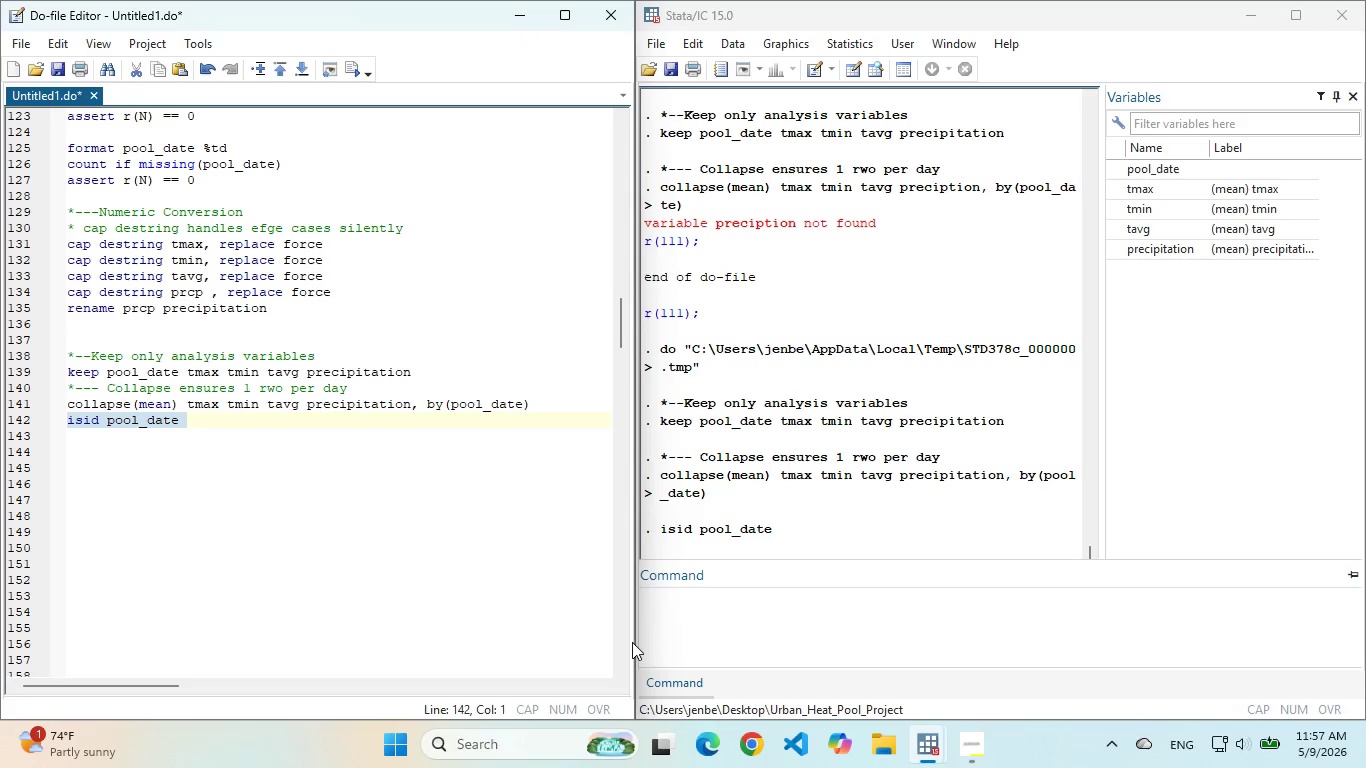 
key(Backspace)
 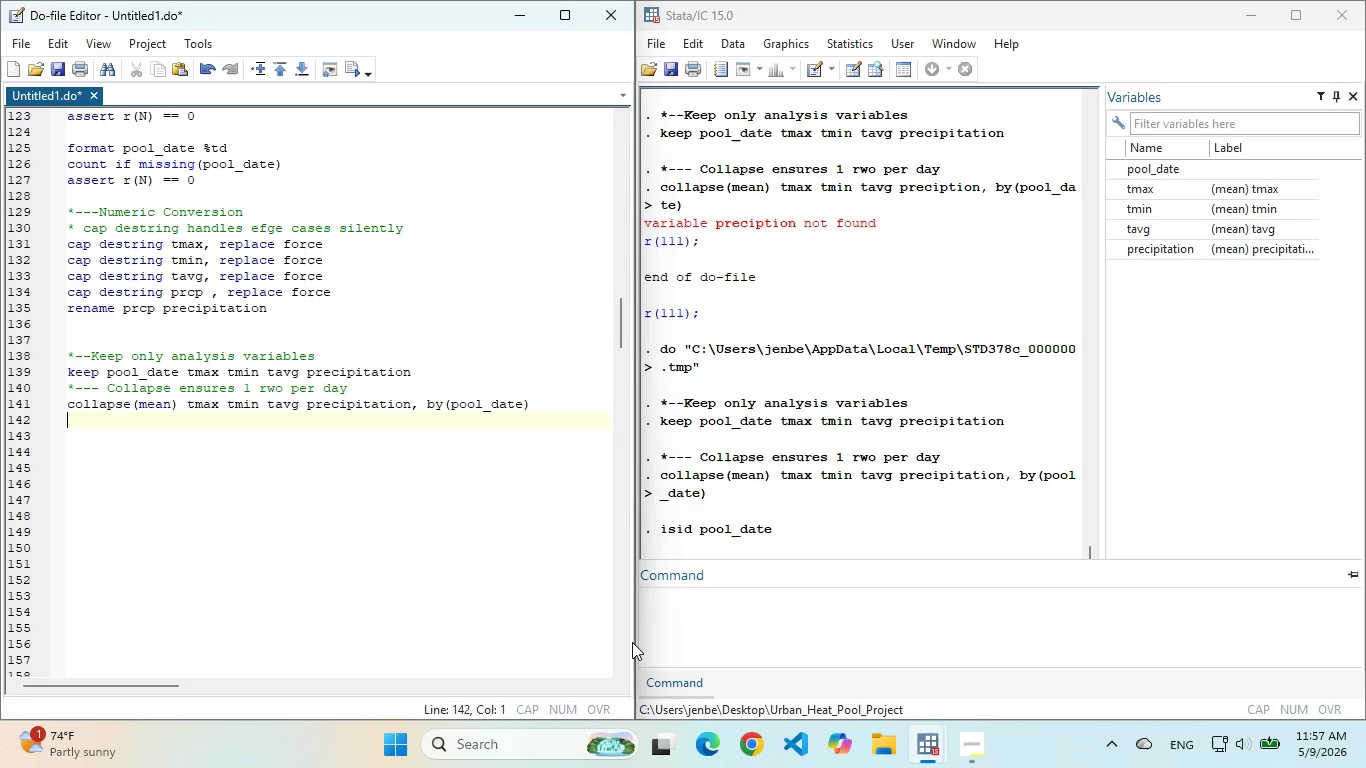 
hold_key(key=ControlLeft, duration=0.73)
 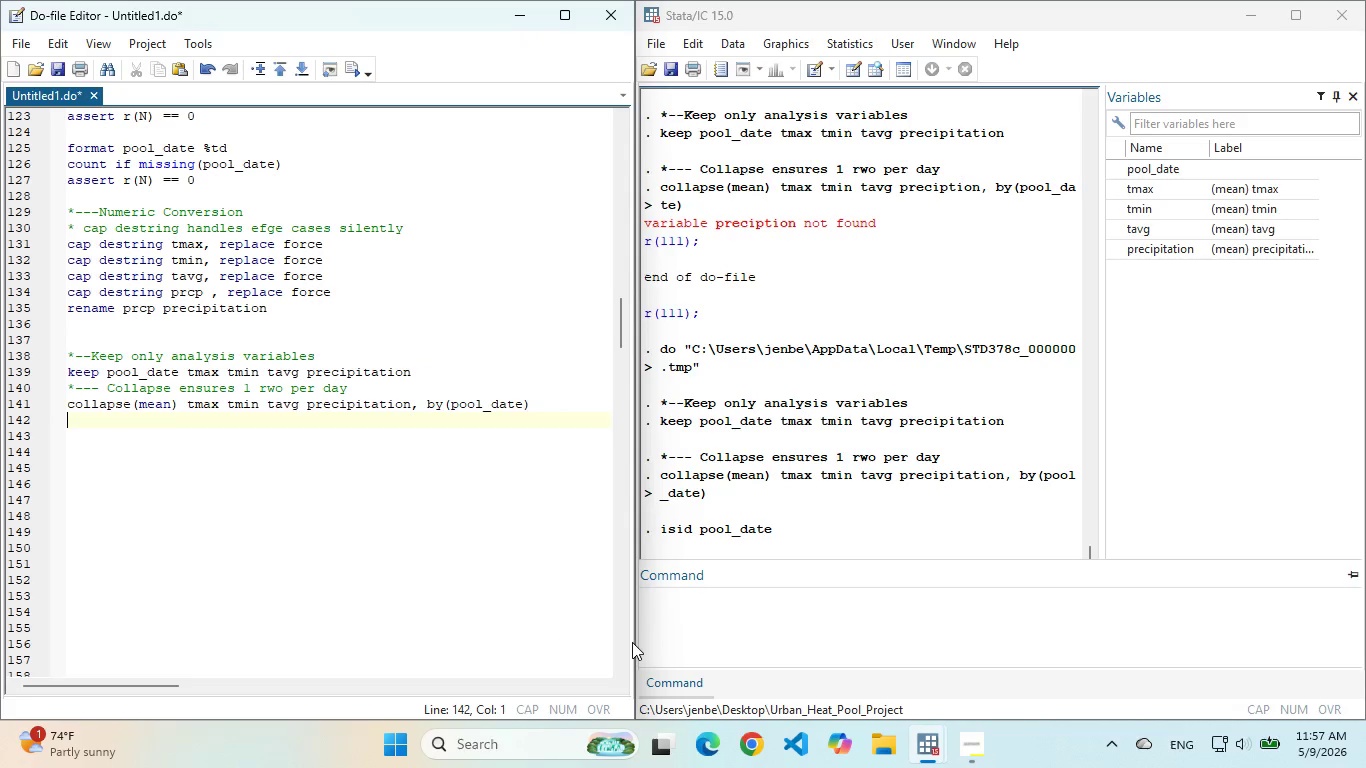 
key(Control+ControlLeft)
 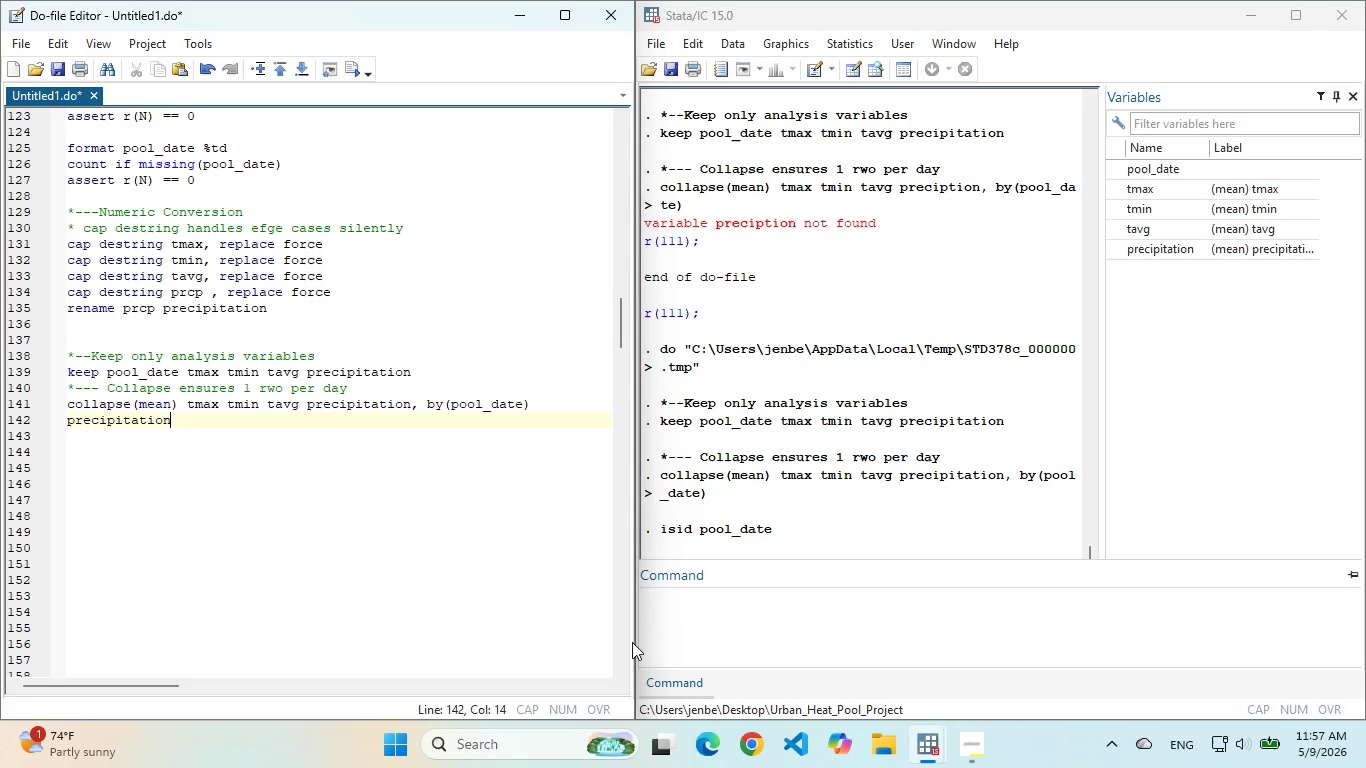 
key(Control+V)
 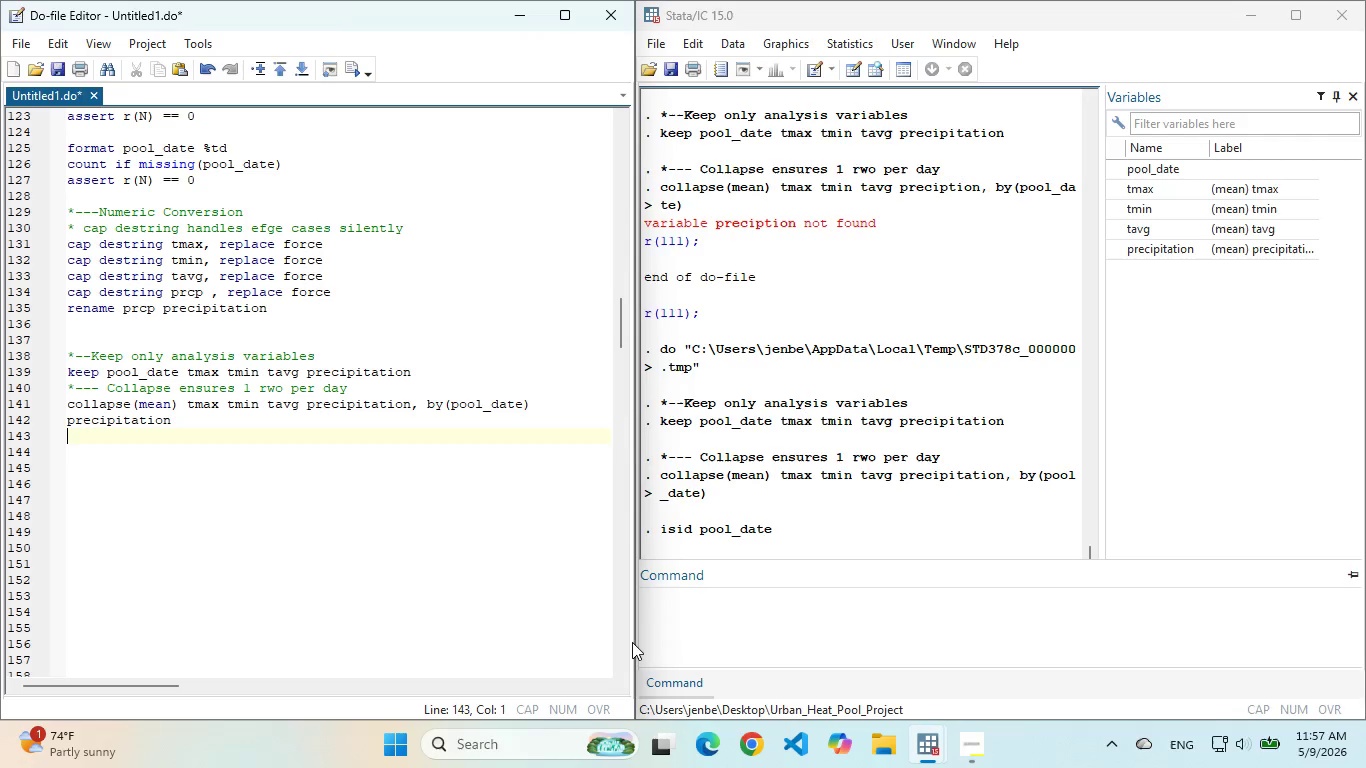 
key(Enter)
 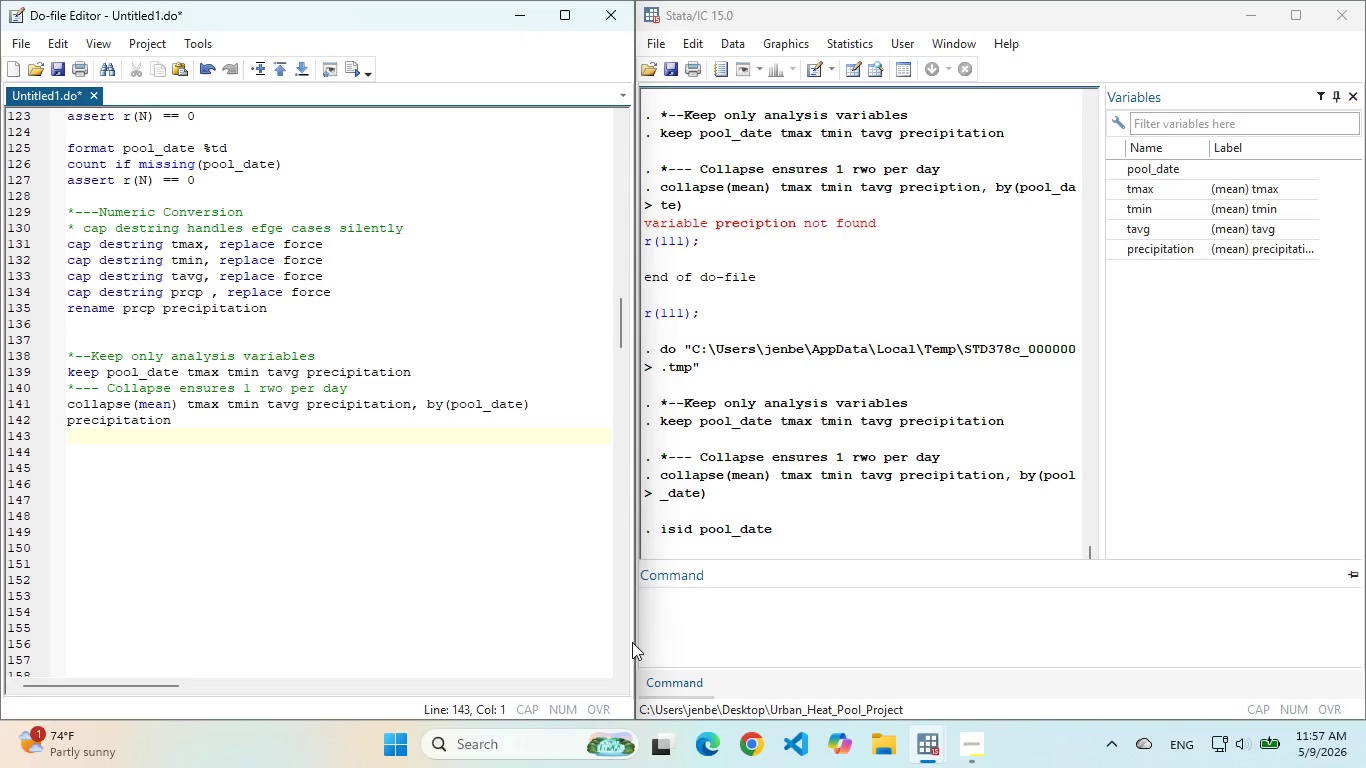 
key(Control+Z)
 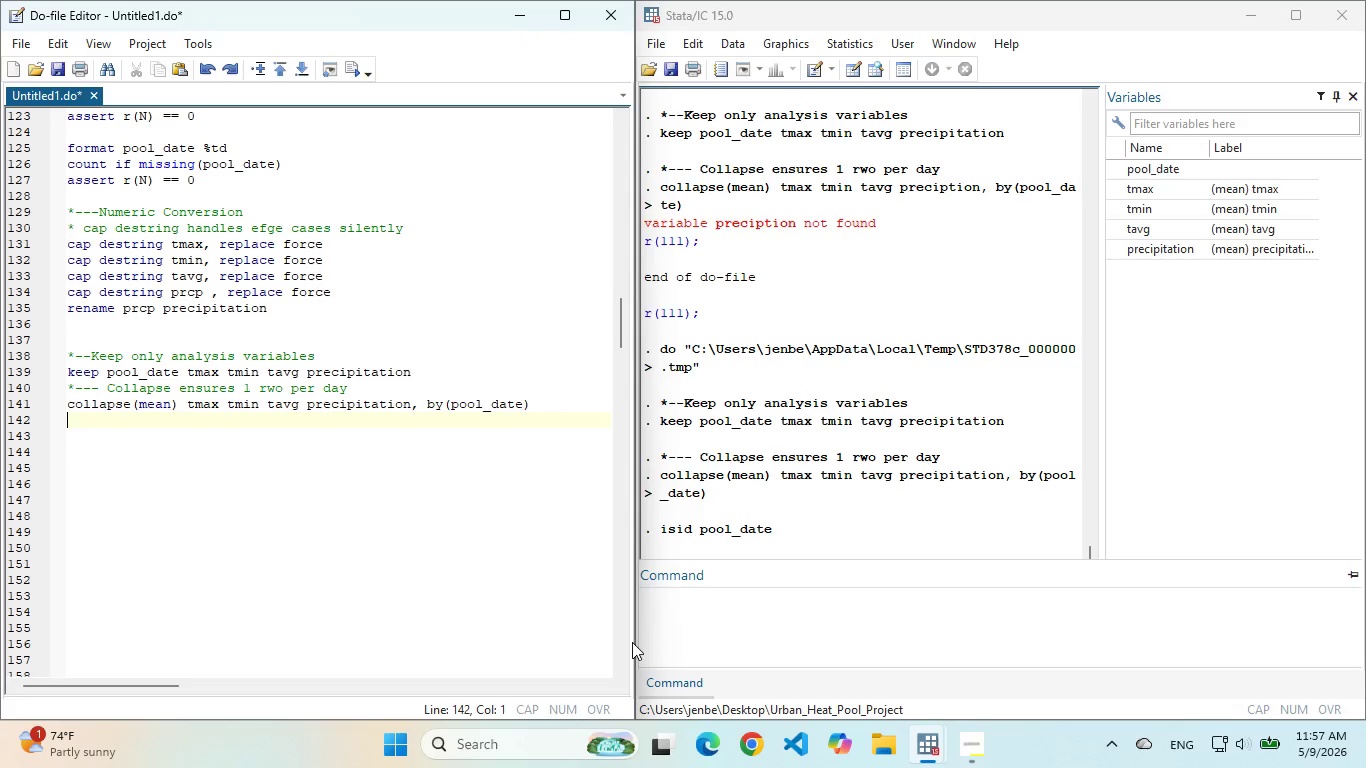 
key(Control+Z)
 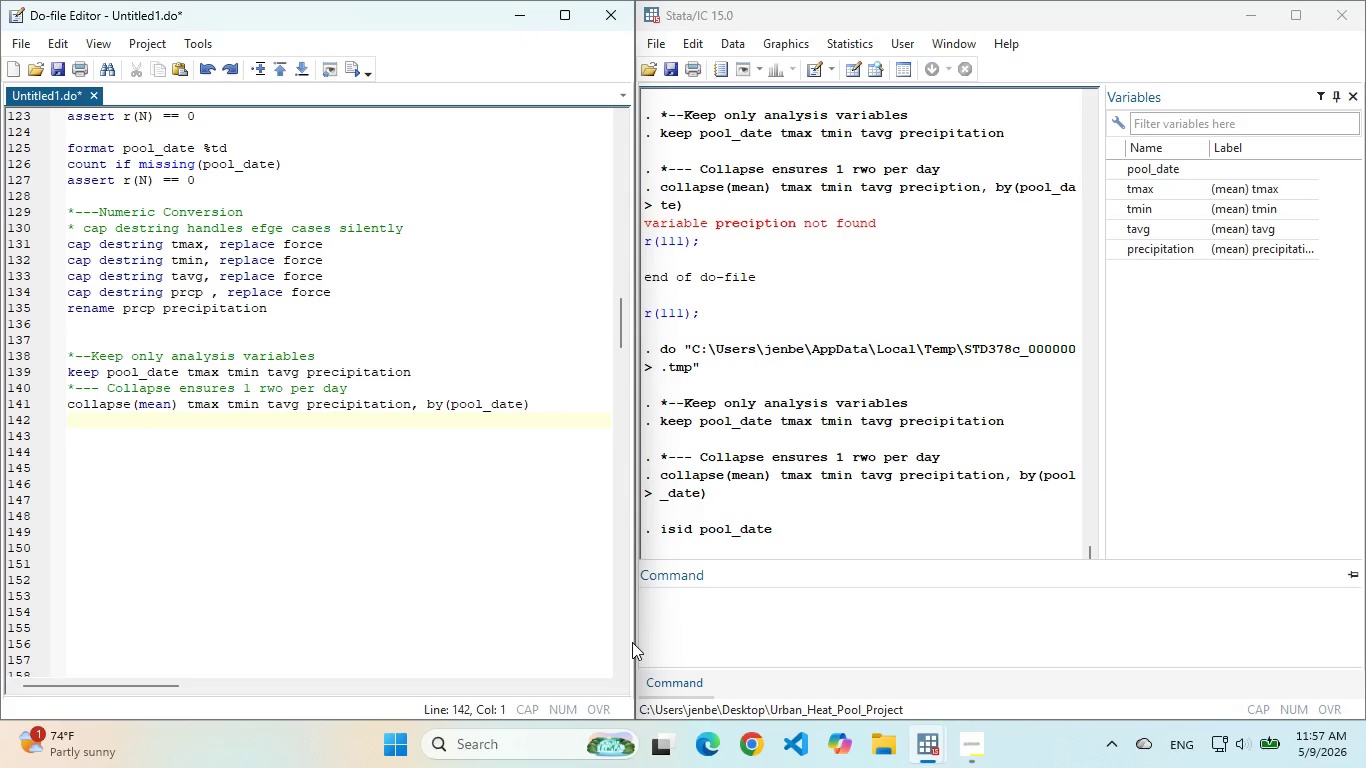 
key(Control+Z)
 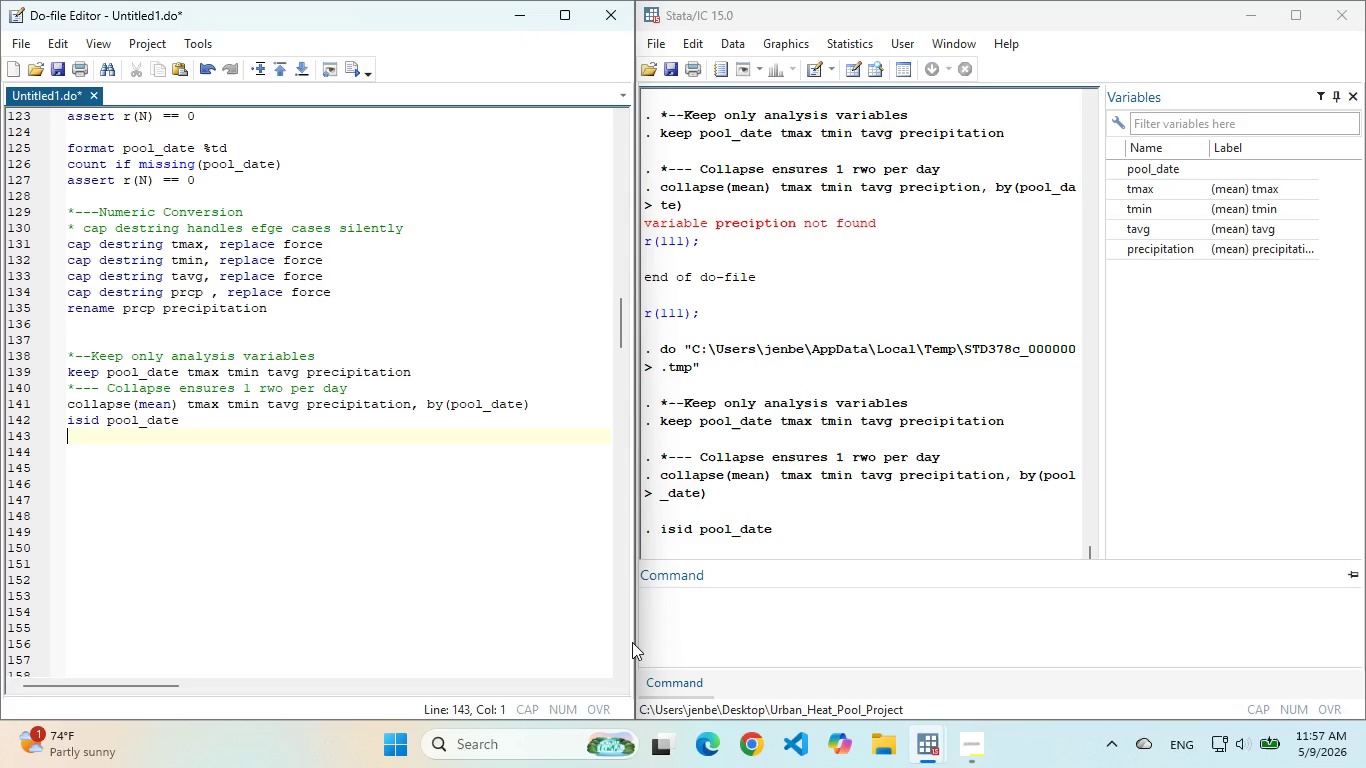 
key(Enter)
 